 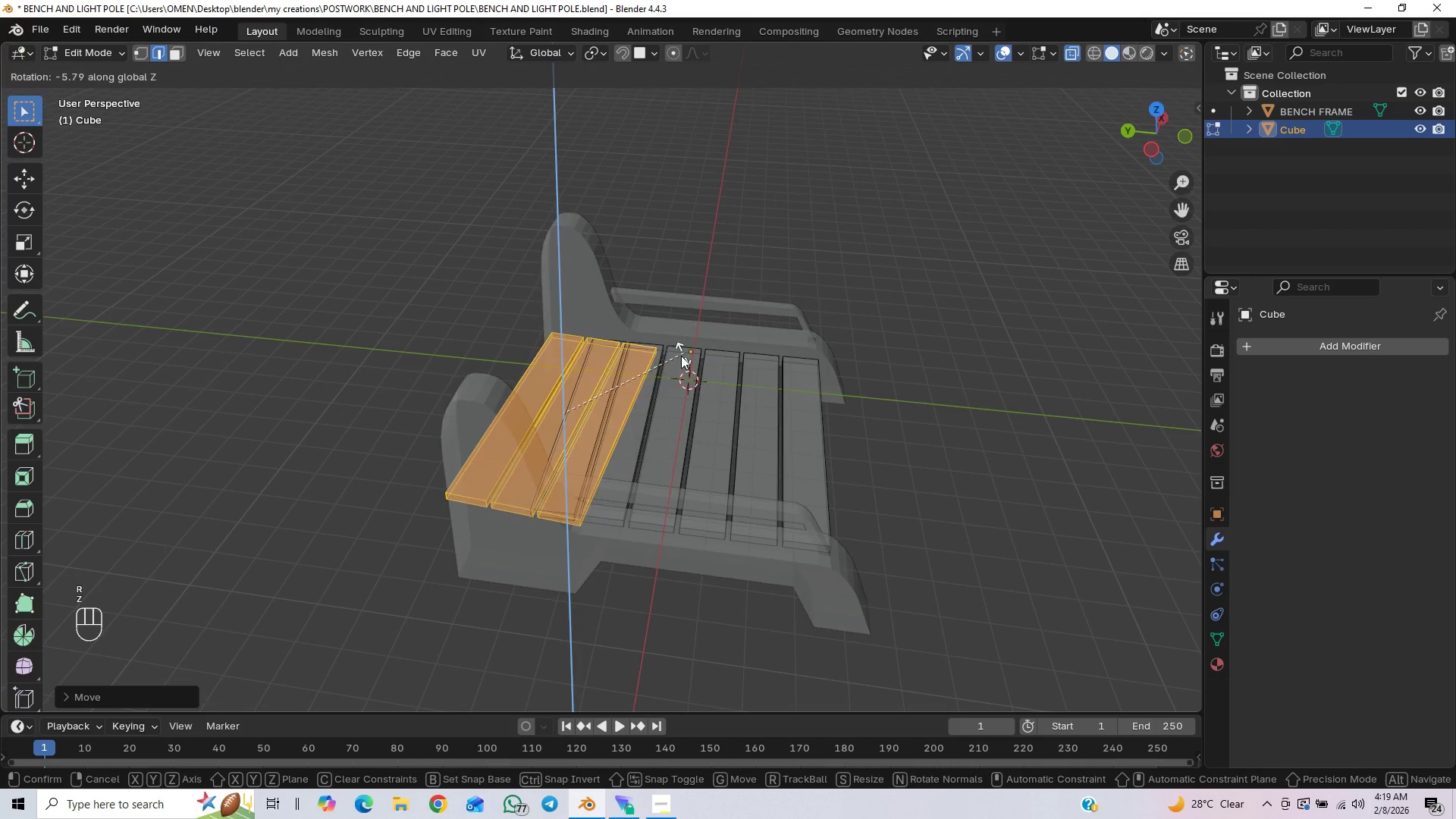 
type(x90)
 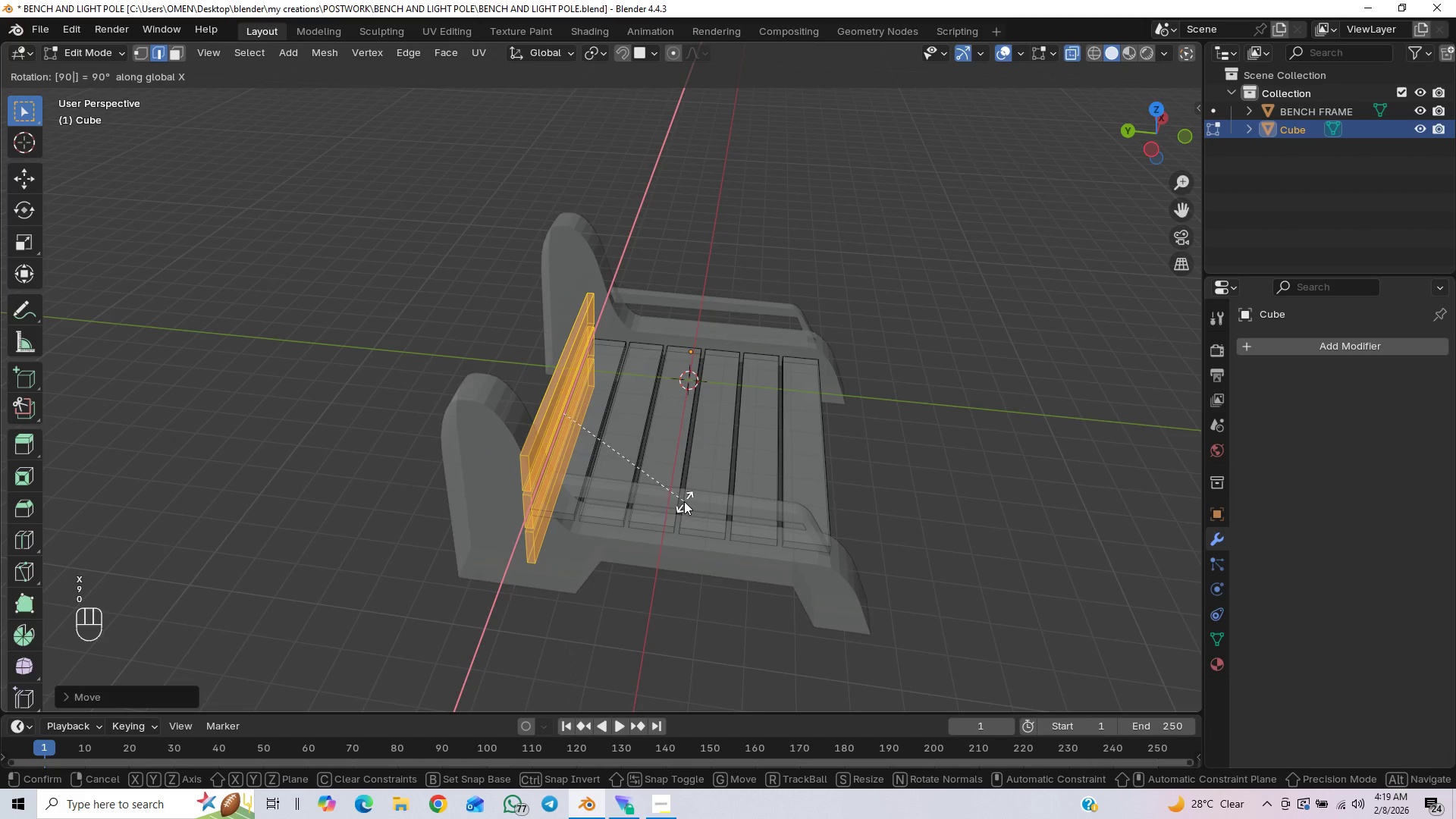 
left_click([684, 501])
 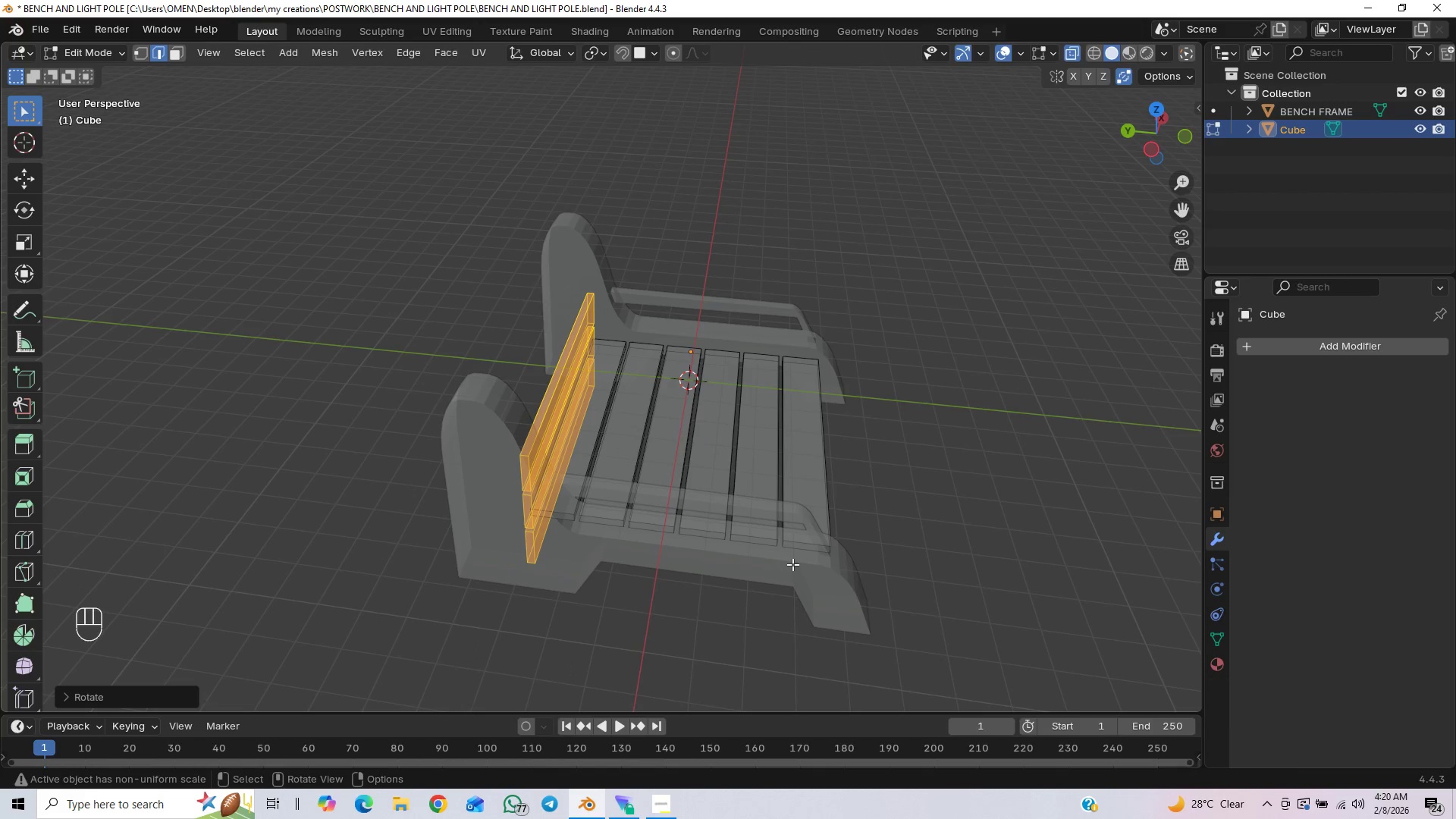 
key(PageDown)
 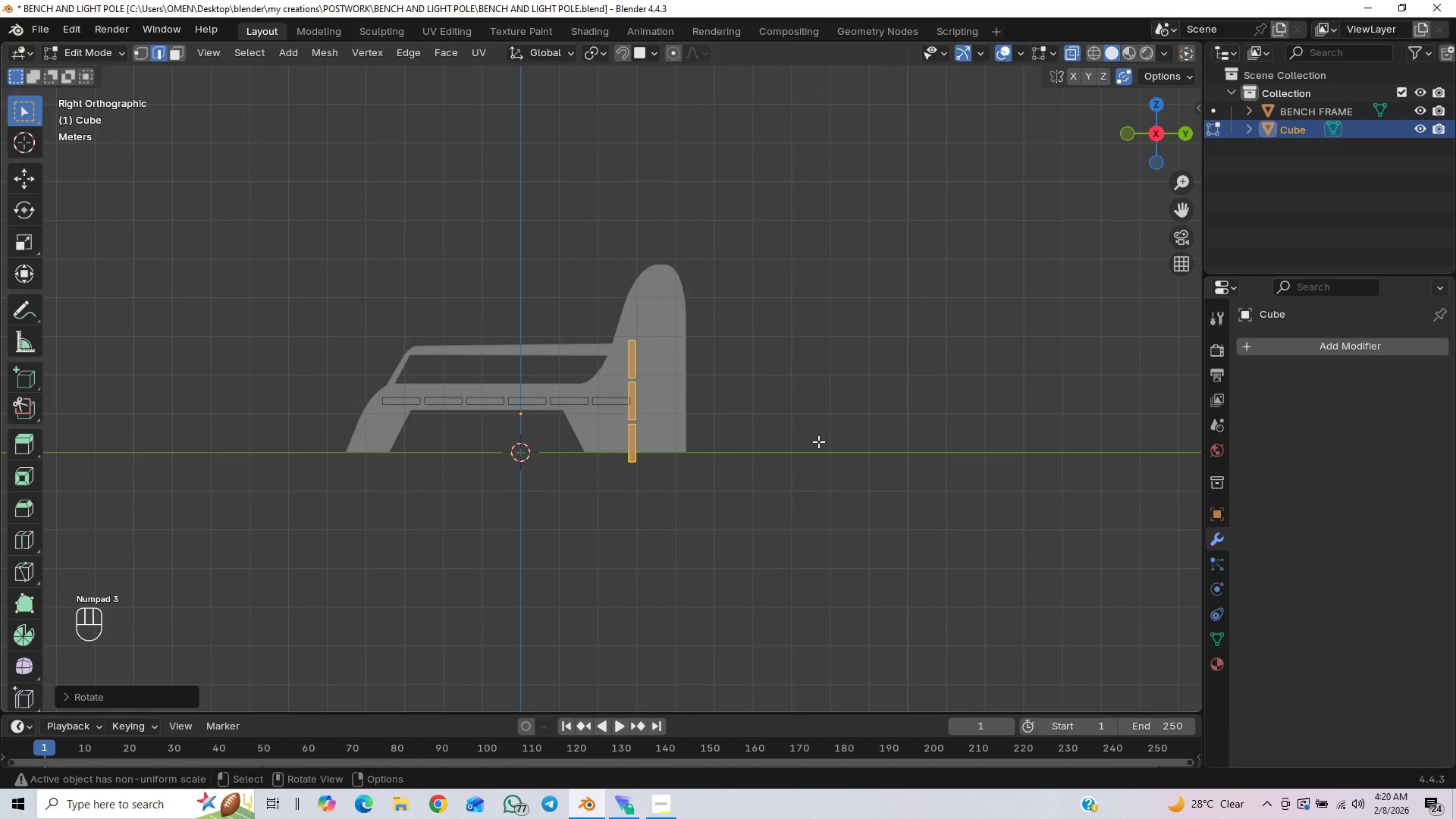 
scroll: coordinate [818, 444], scroll_direction: down, amount: 1.0
 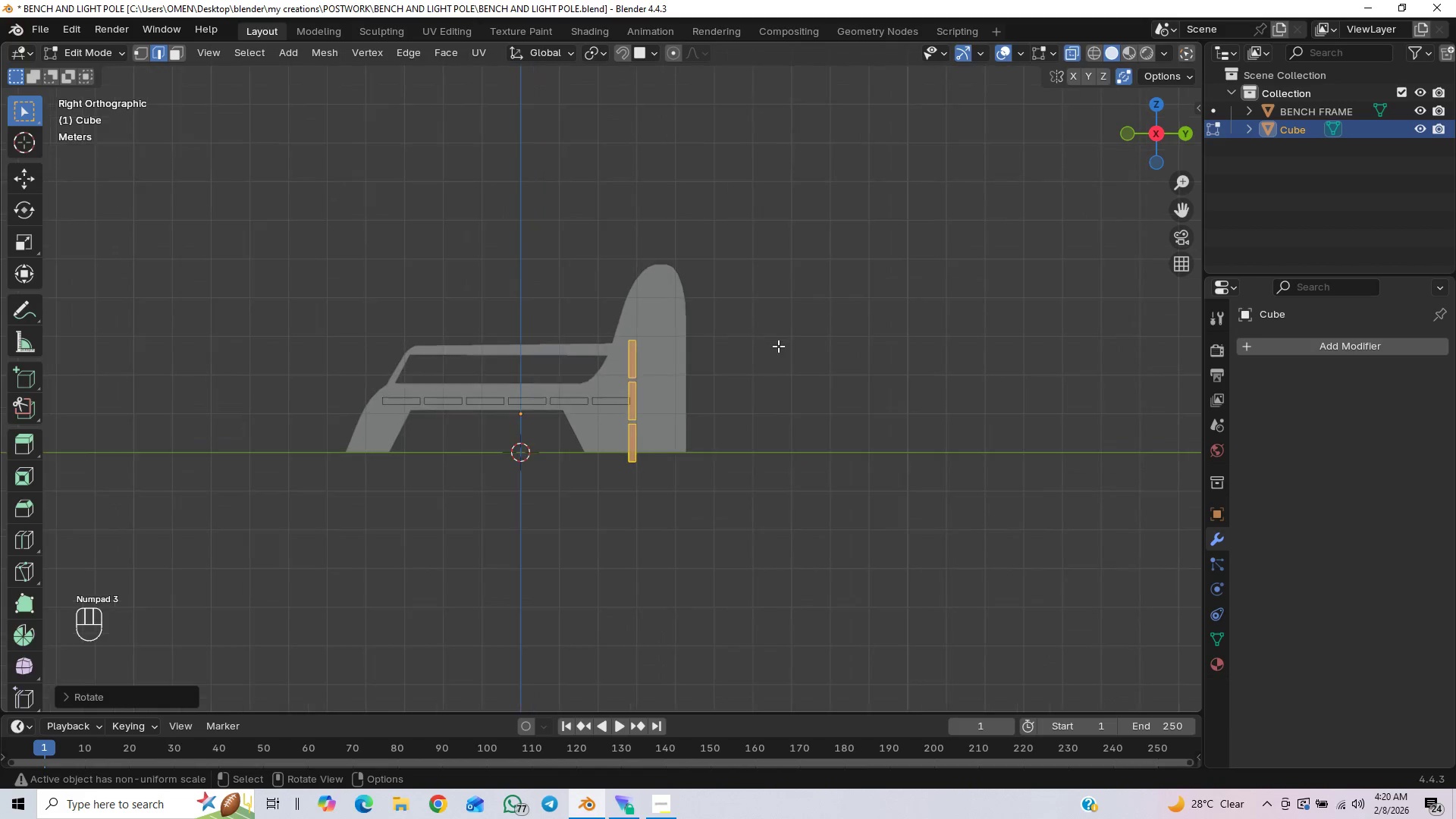 
scroll: coordinate [778, 347], scroll_direction: up, amount: 1.0
 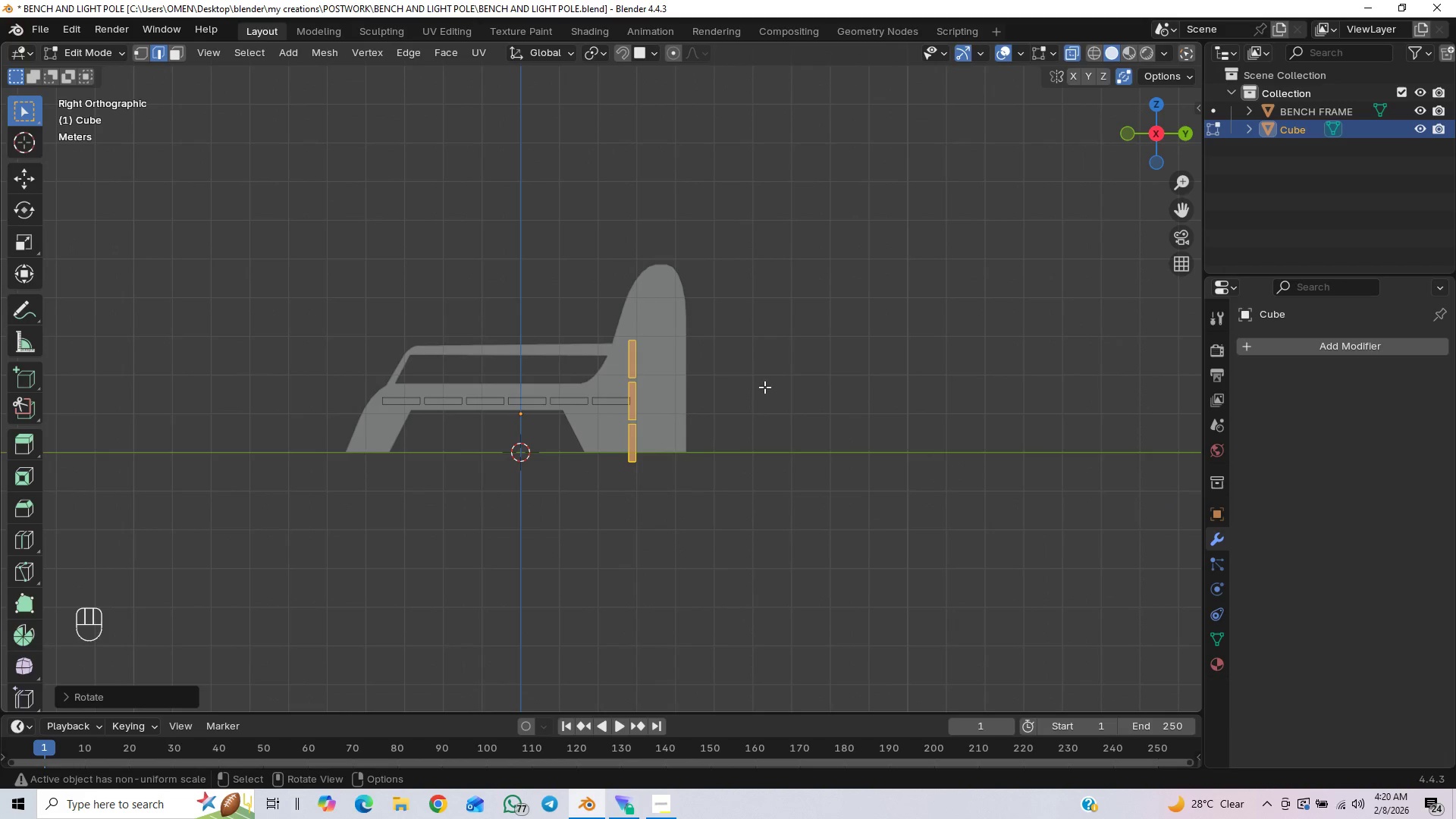 
type(rxgz)
 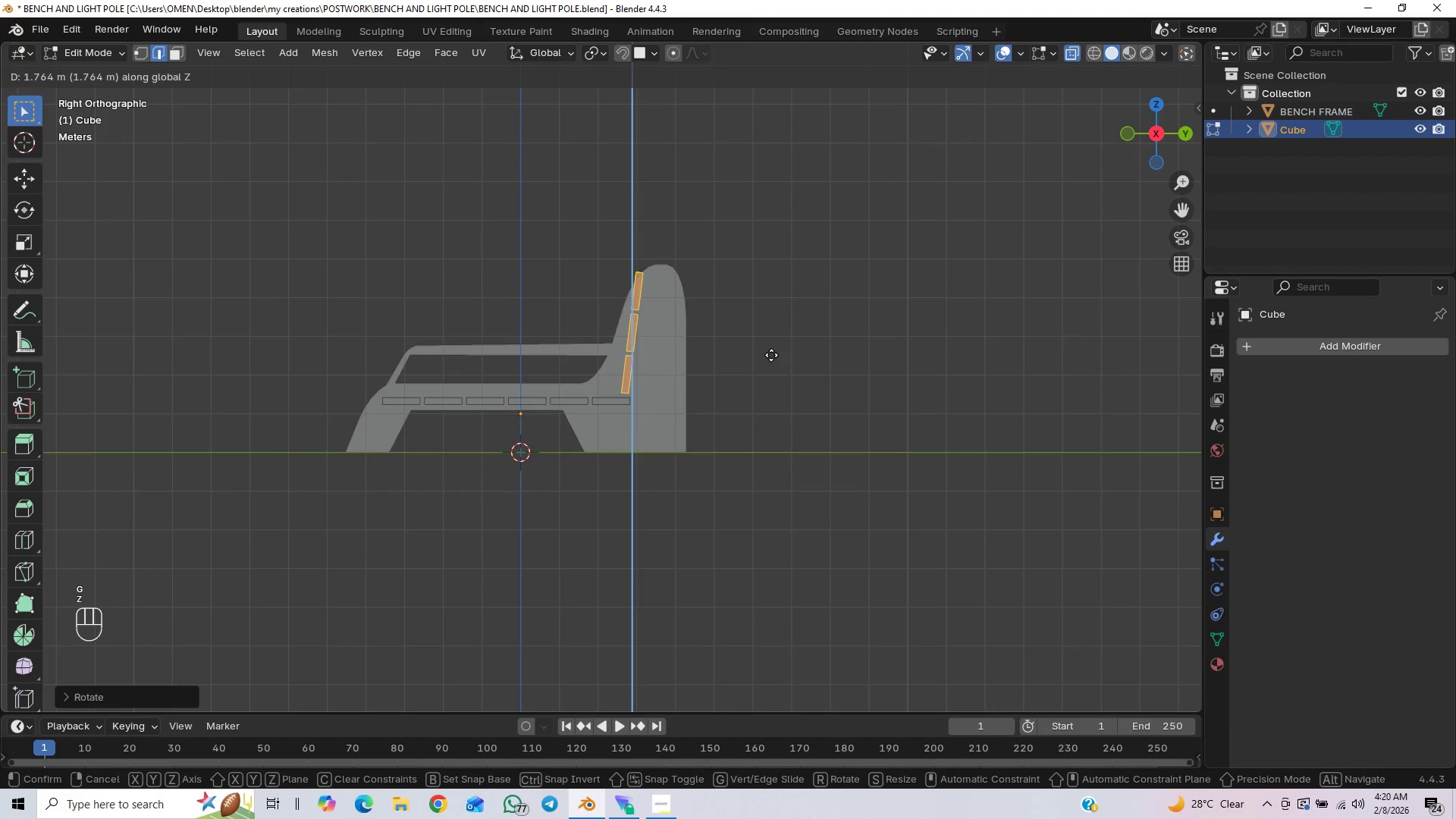 
left_click([771, 353])
 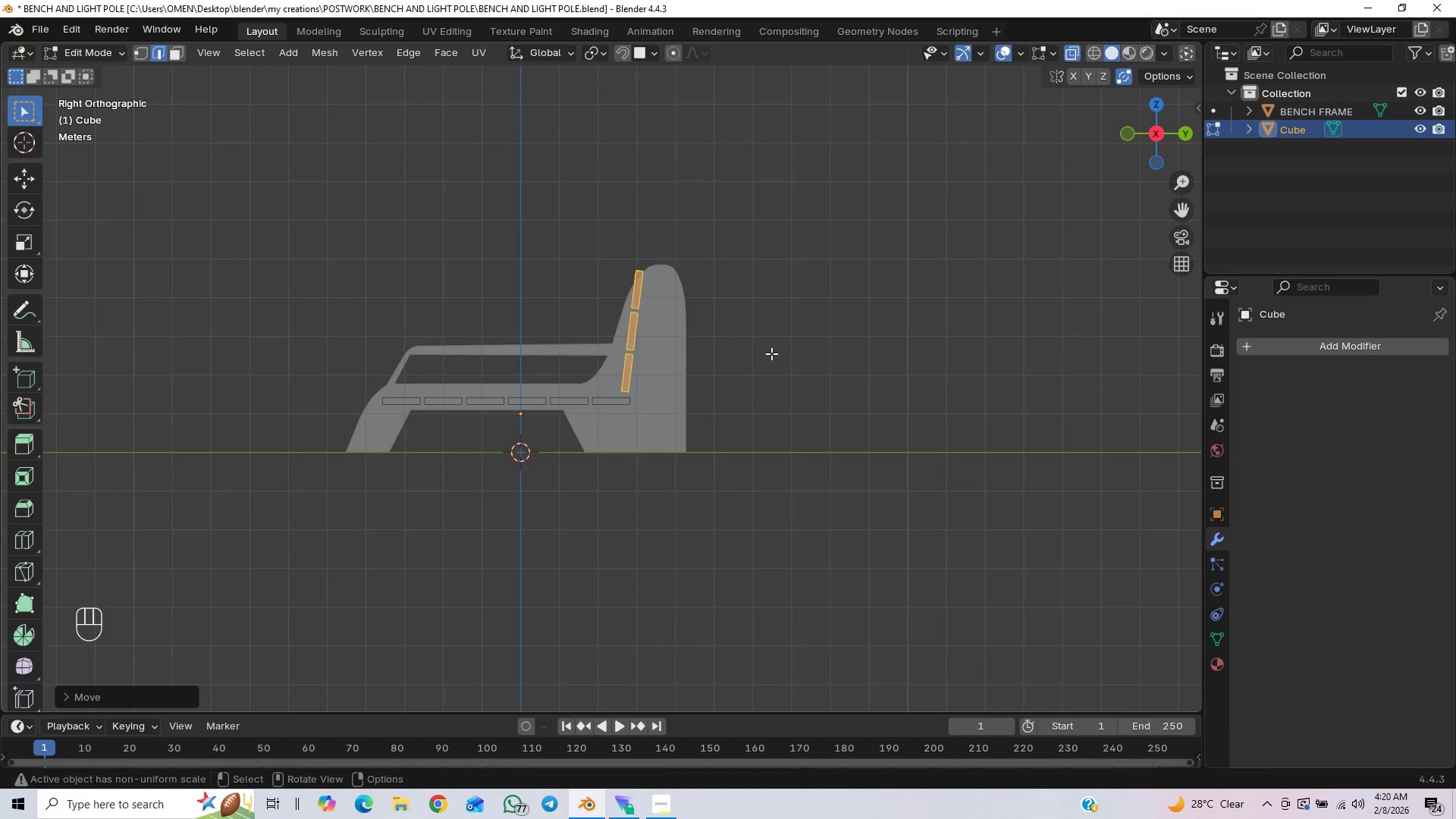 
type(gx)
 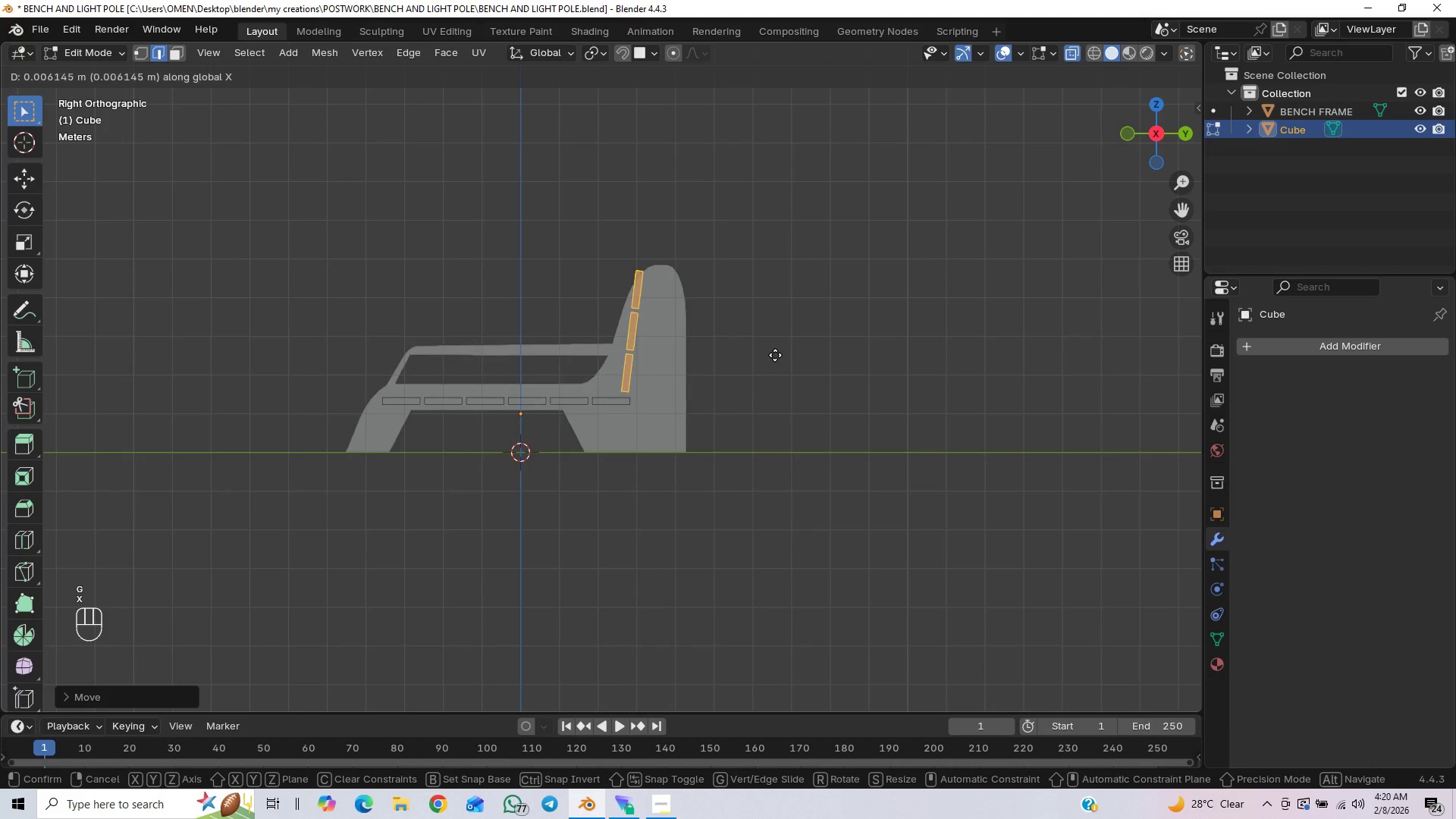 
key(Y)
 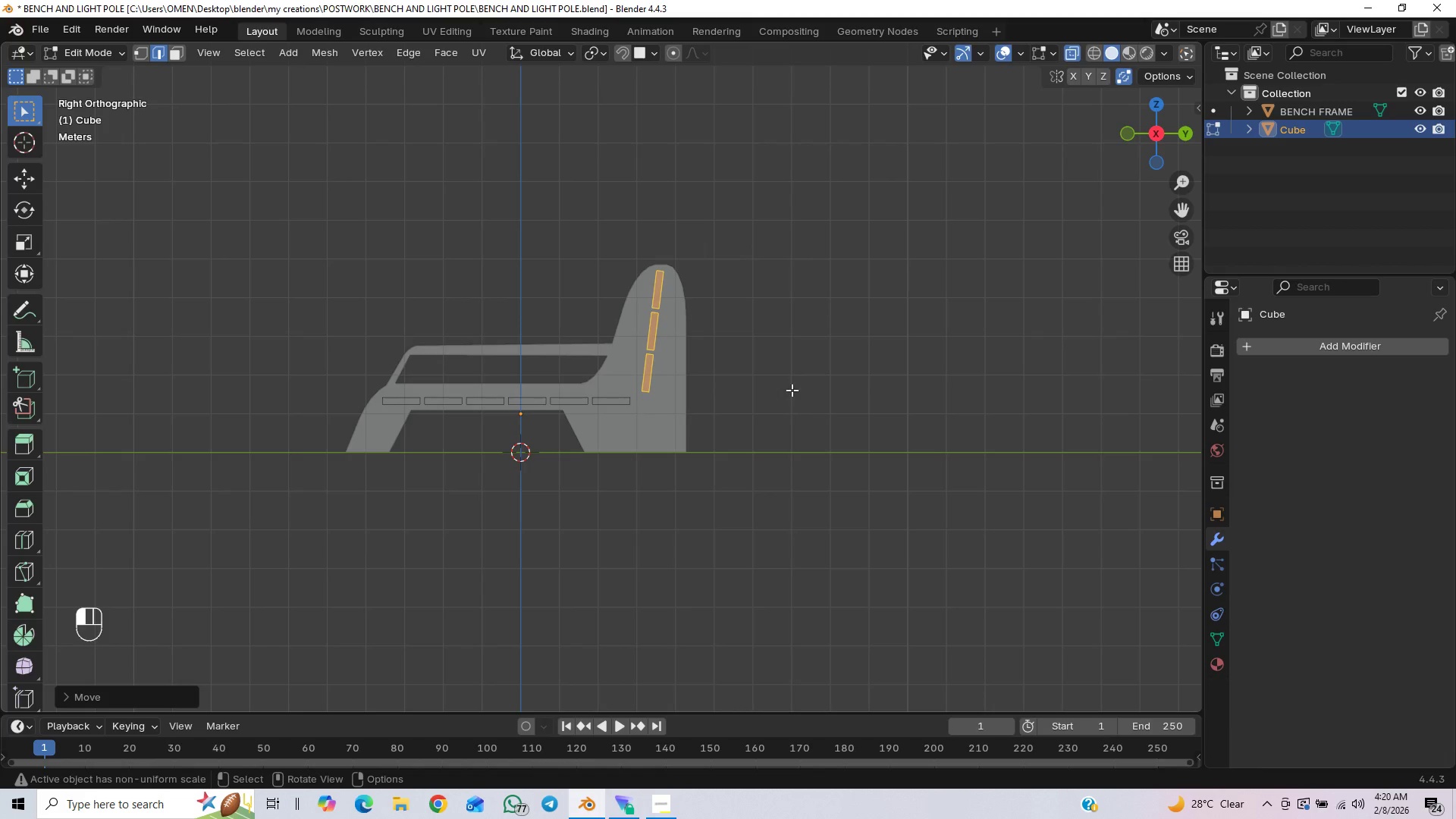 
wait(10.72)
 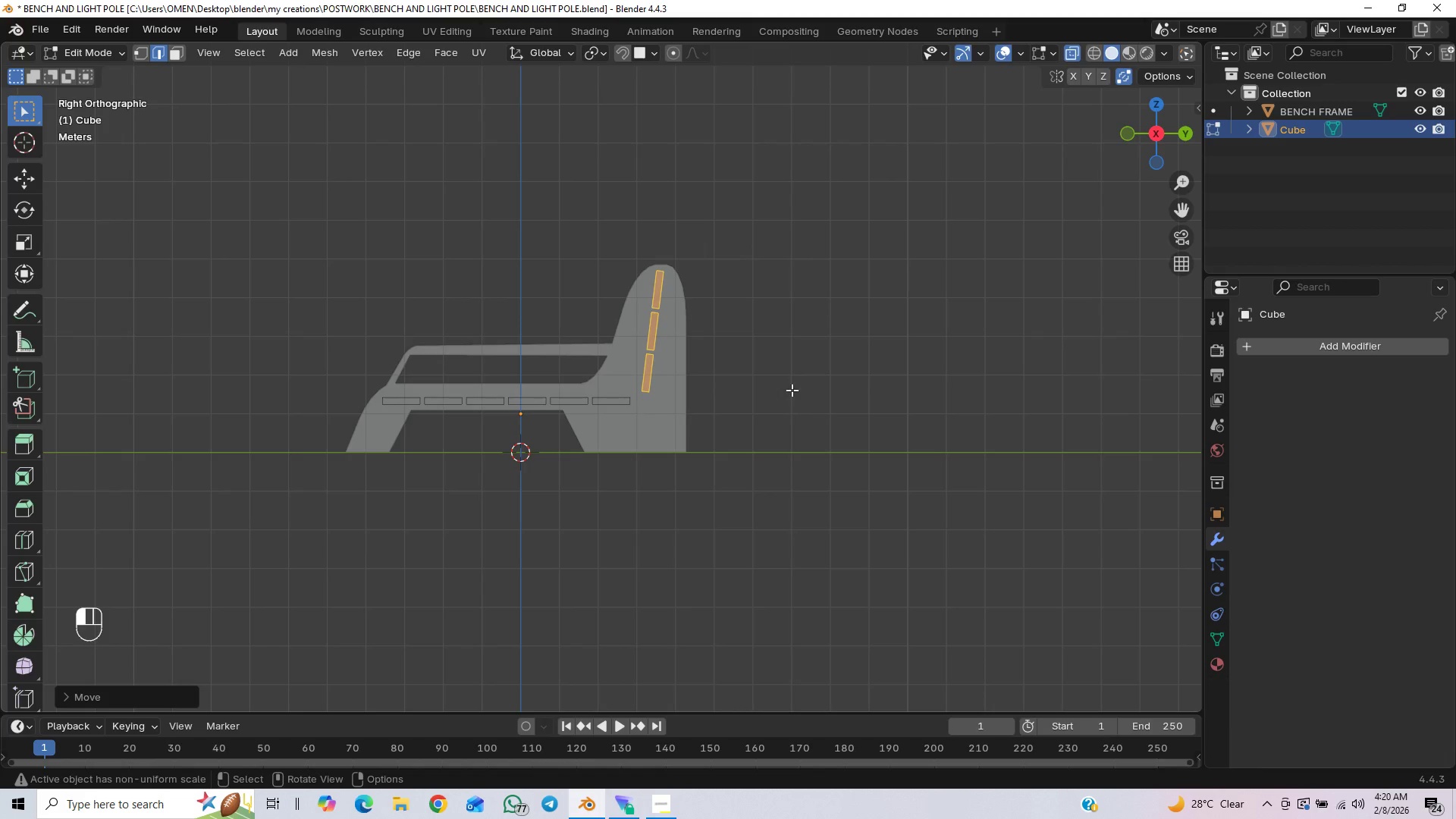 
scroll: coordinate [630, 309], scroll_direction: up, amount: 5.0
 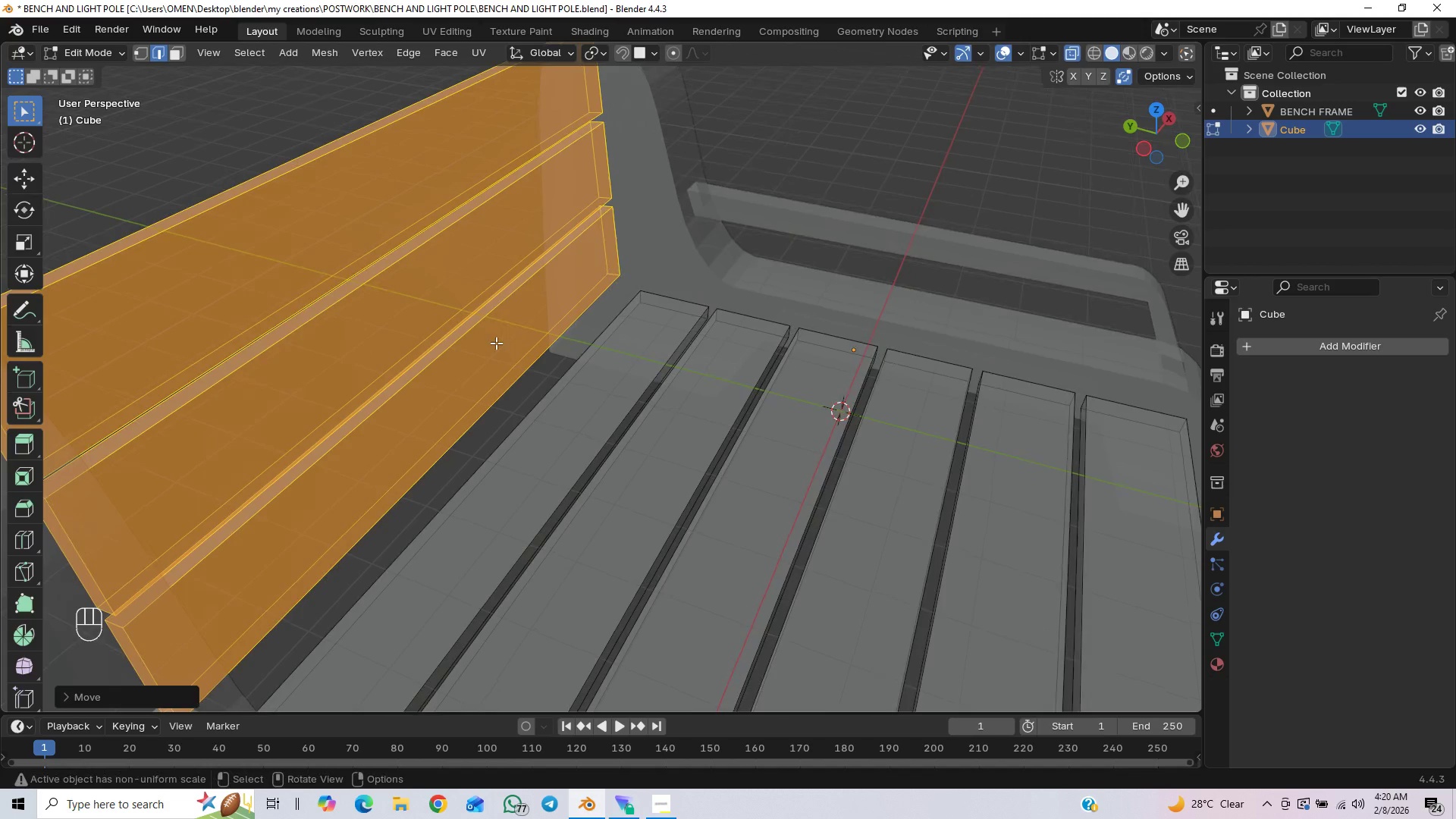 
scroll: coordinate [901, 378], scroll_direction: down, amount: 3.0
 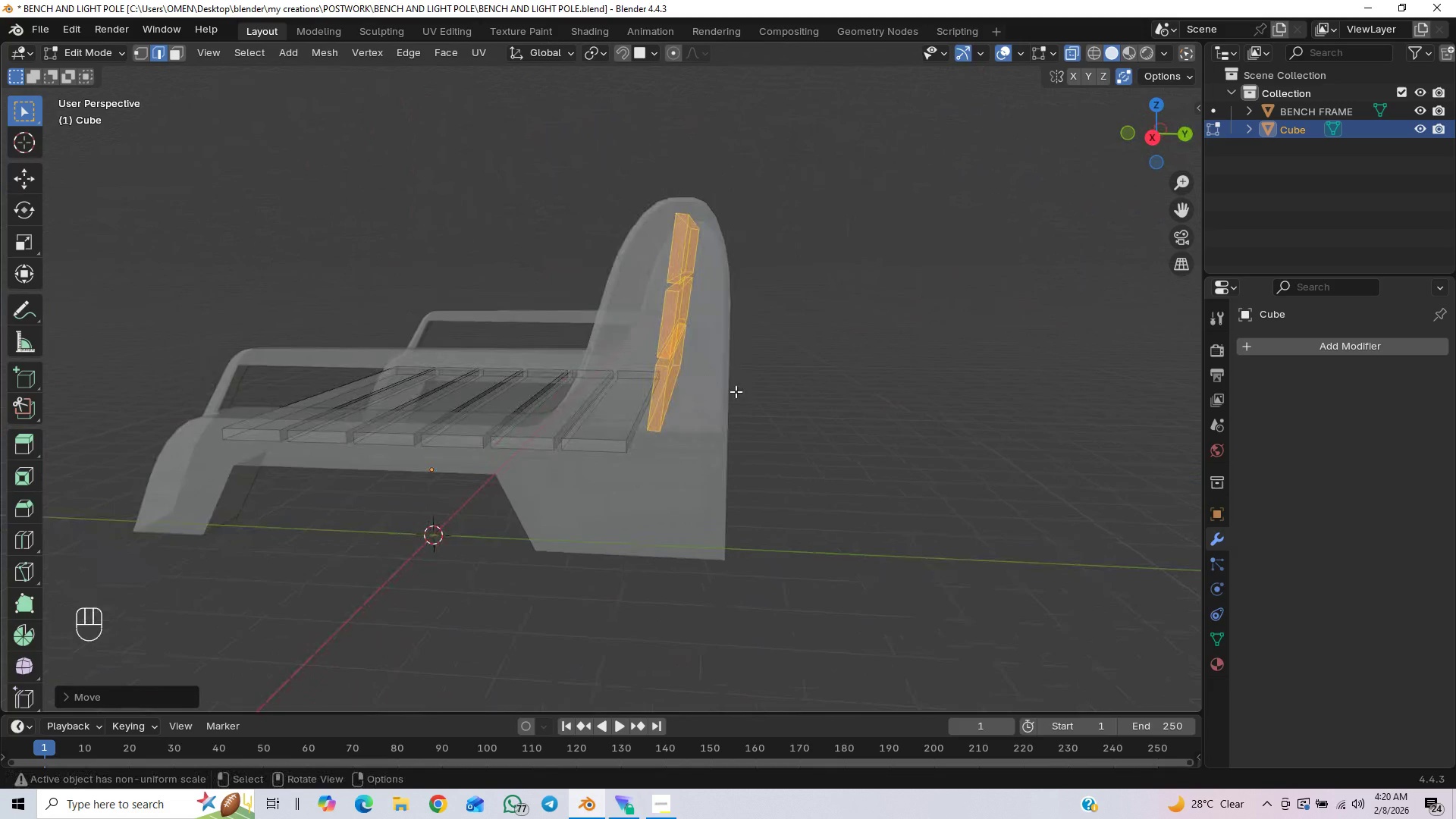 
key(PageDown)
 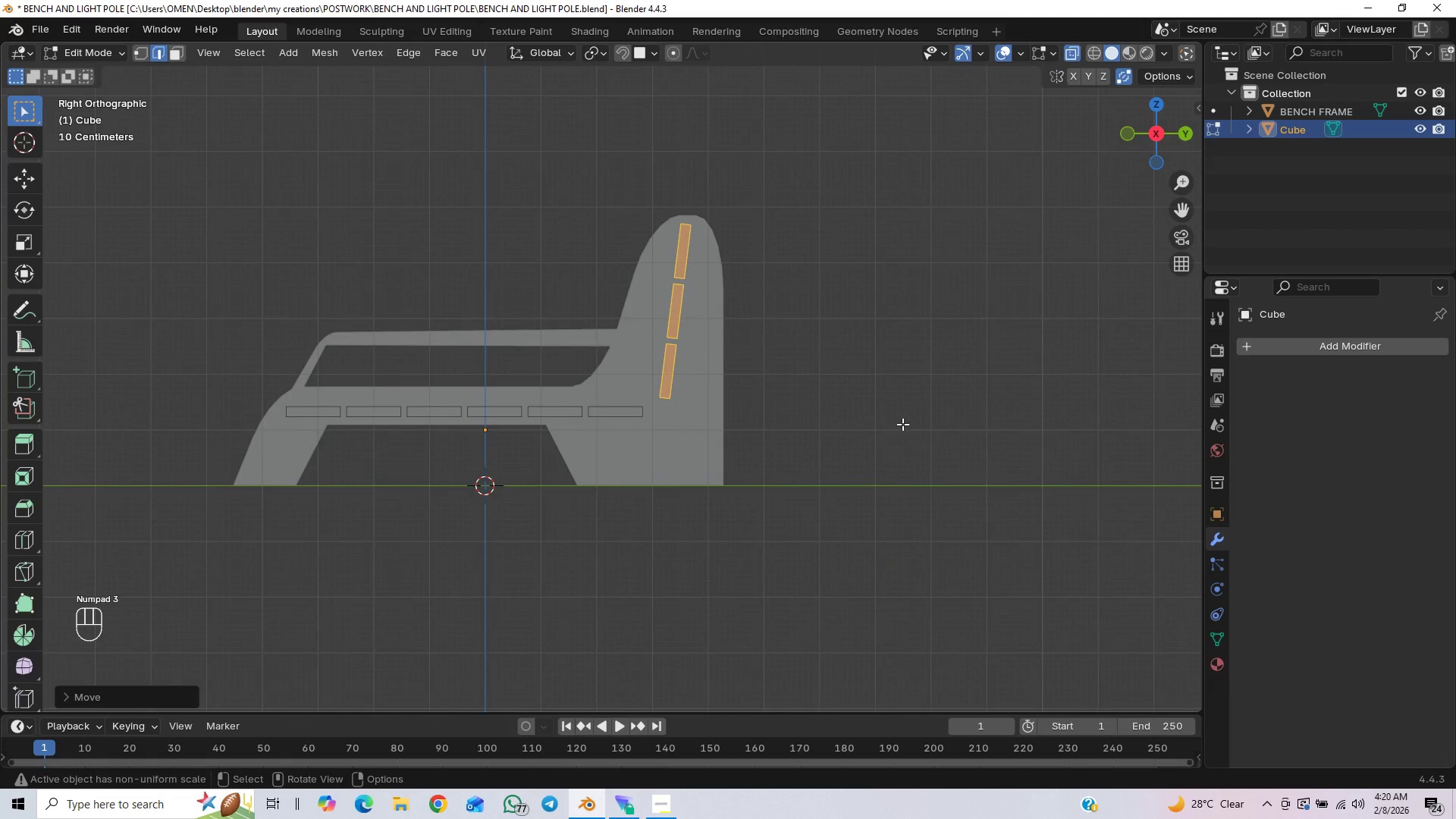 
type(sz)
 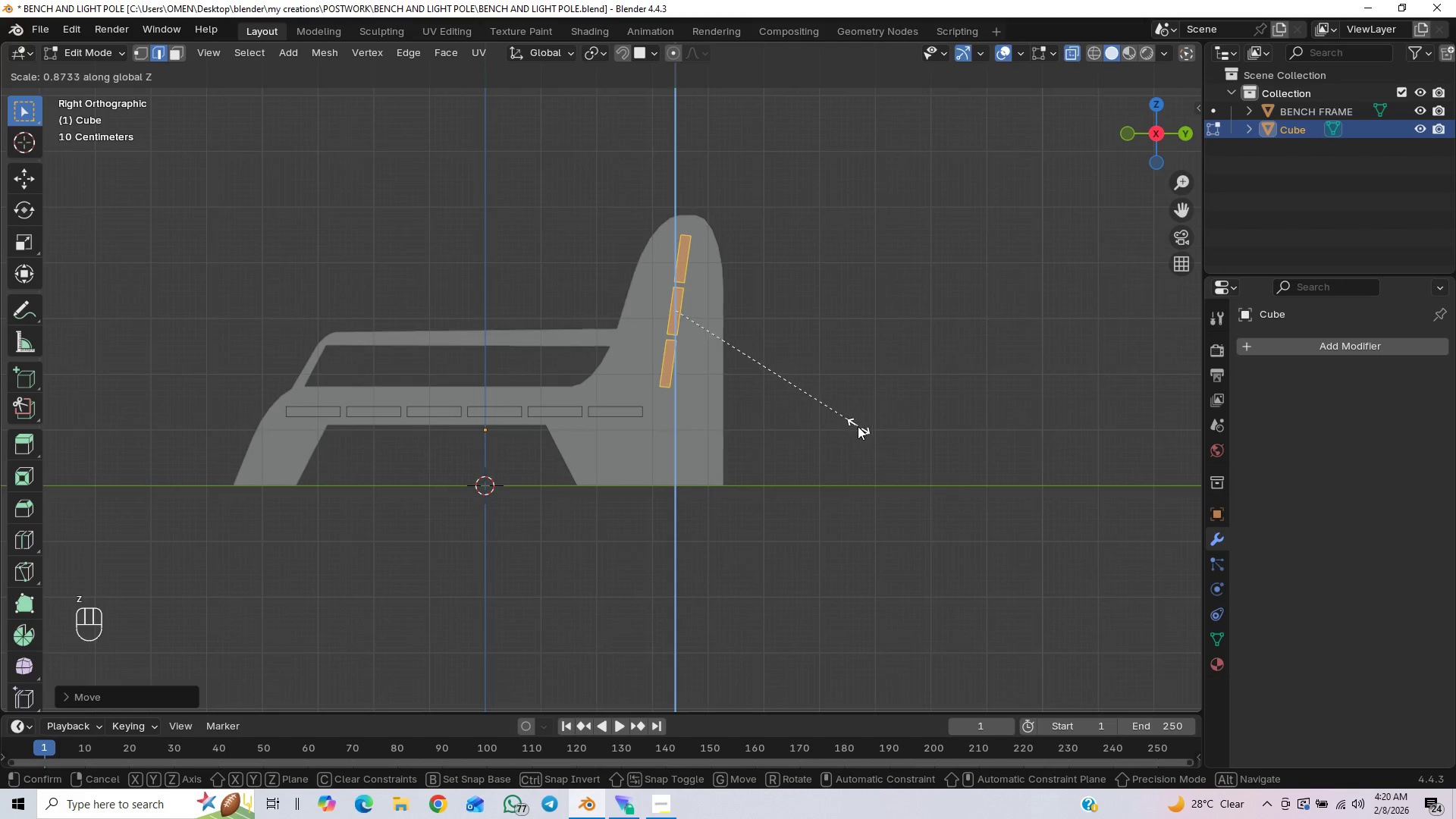 
left_click([855, 427])
 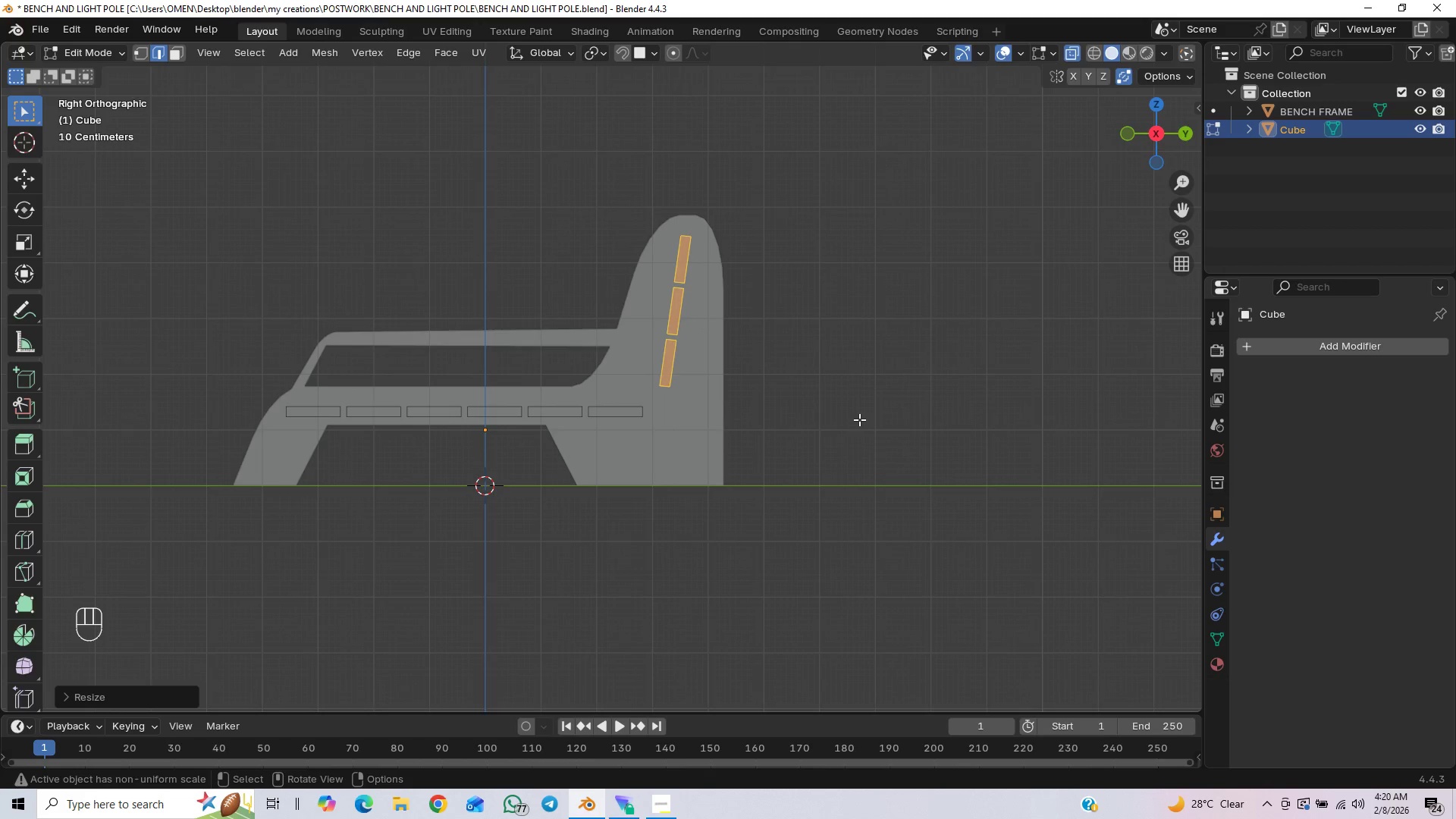 
type(gy)
 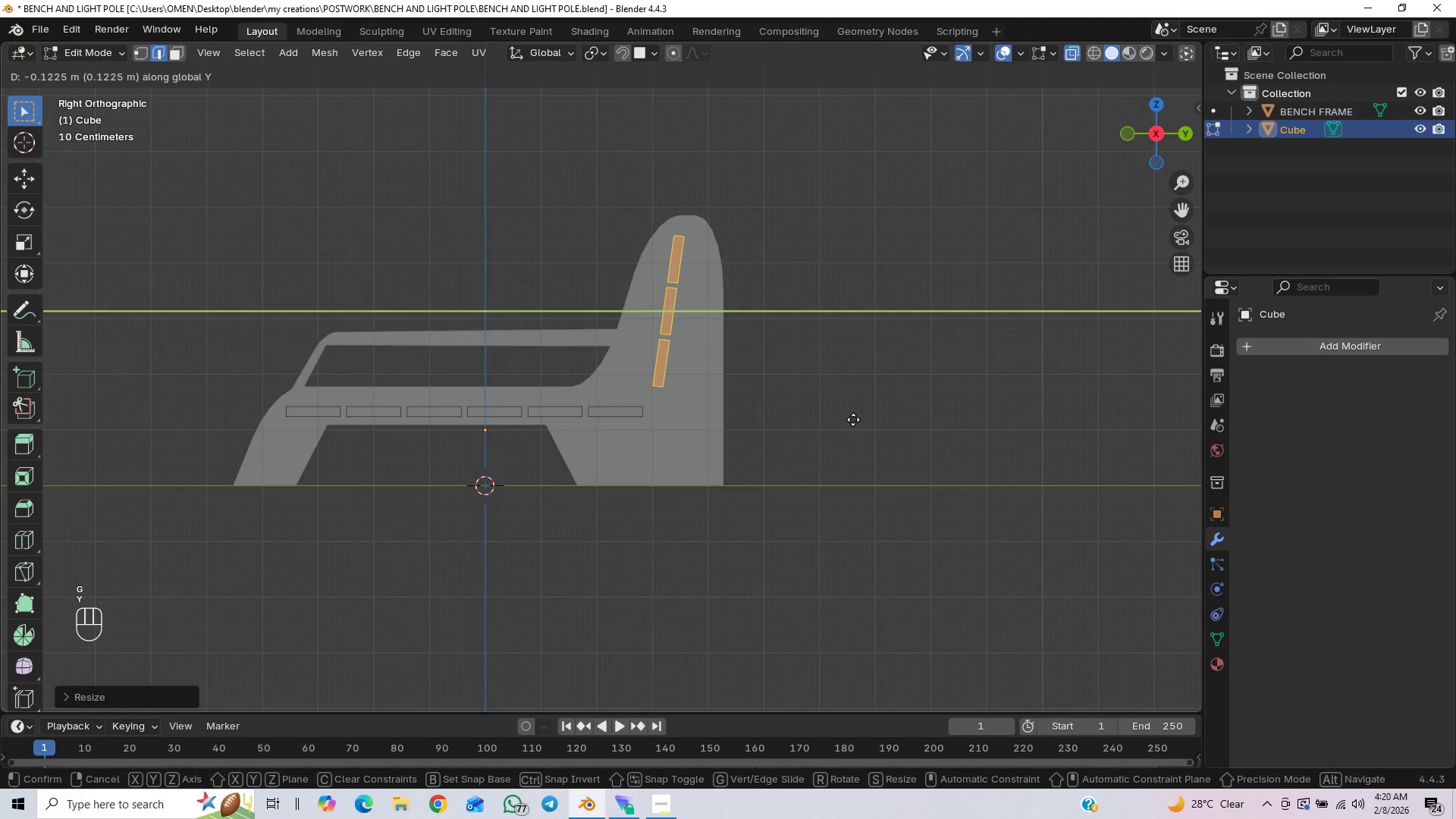 
left_click([855, 419])
 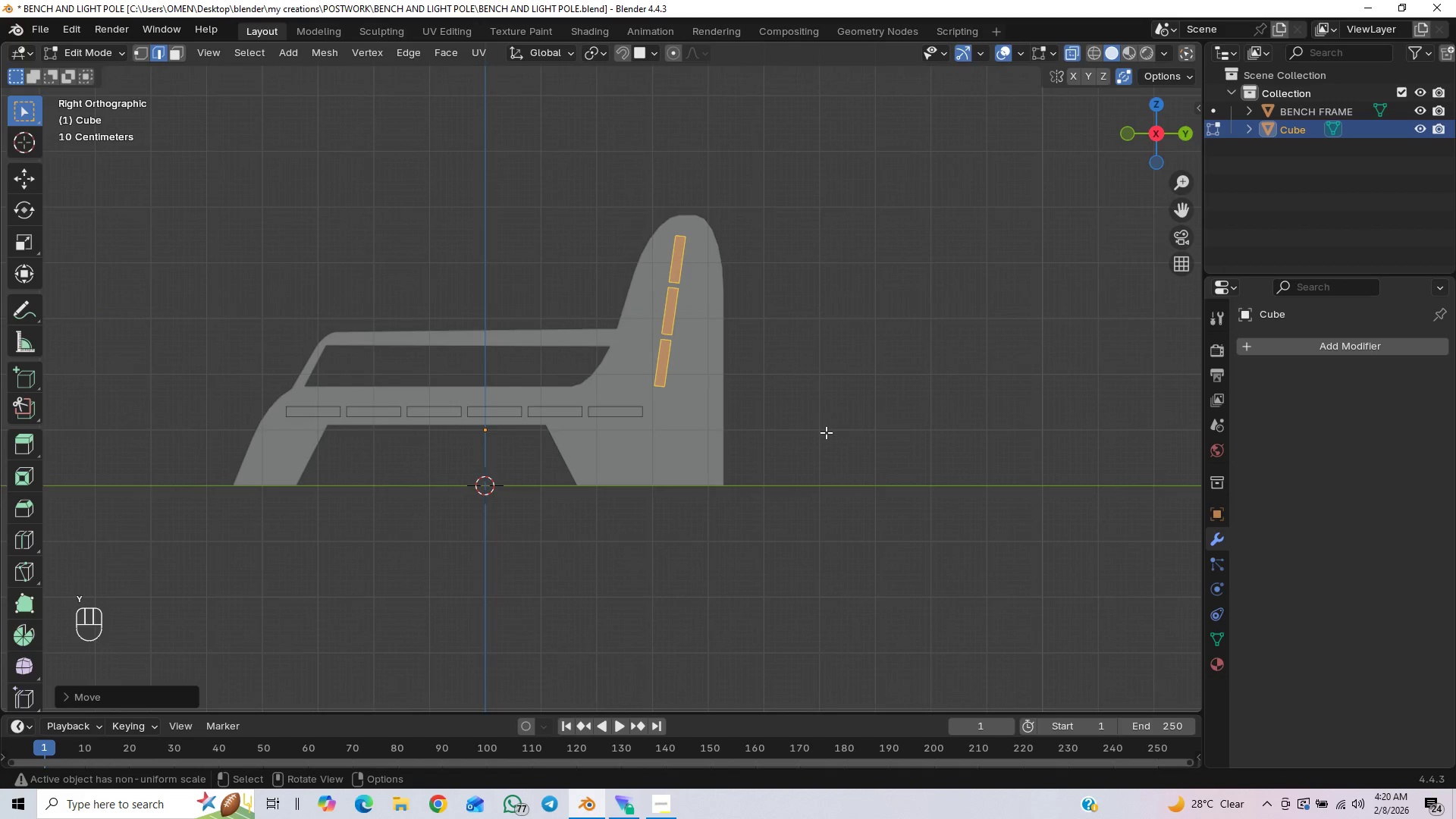 
scroll: coordinate [826, 432], scroll_direction: down, amount: 1.0
 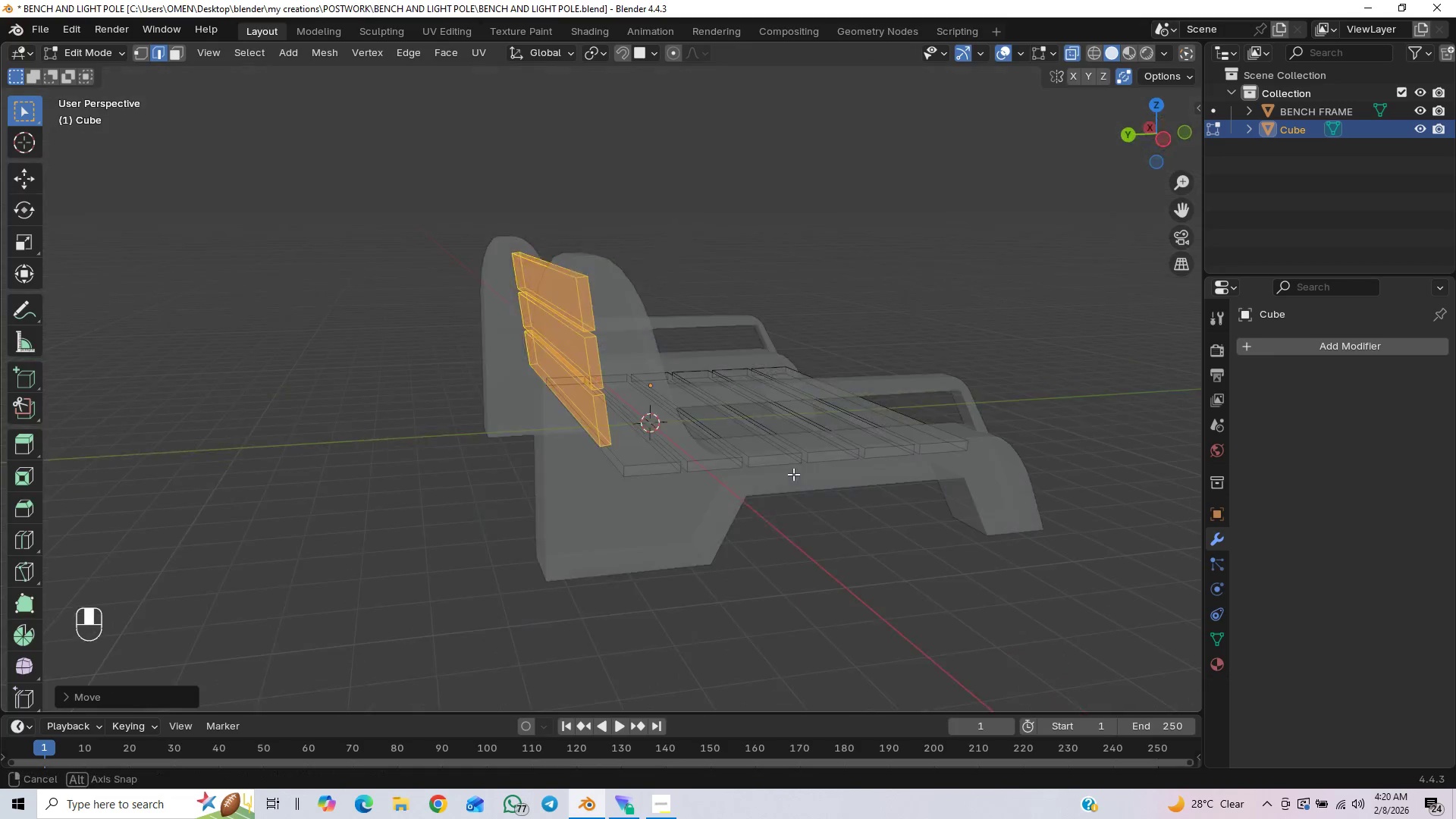 
key(PageDown)
 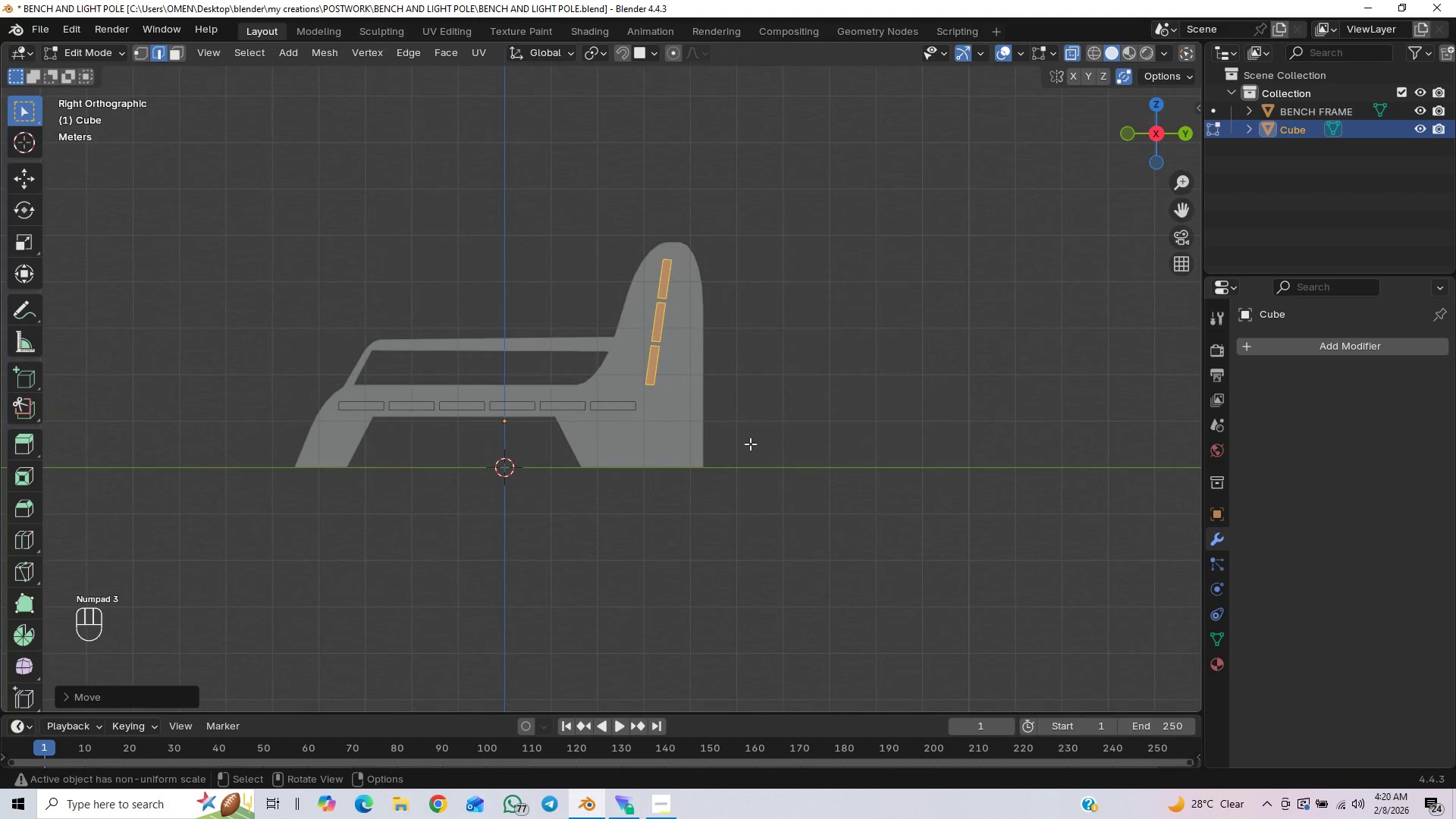 
scroll: coordinate [750, 444], scroll_direction: up, amount: 2.0
 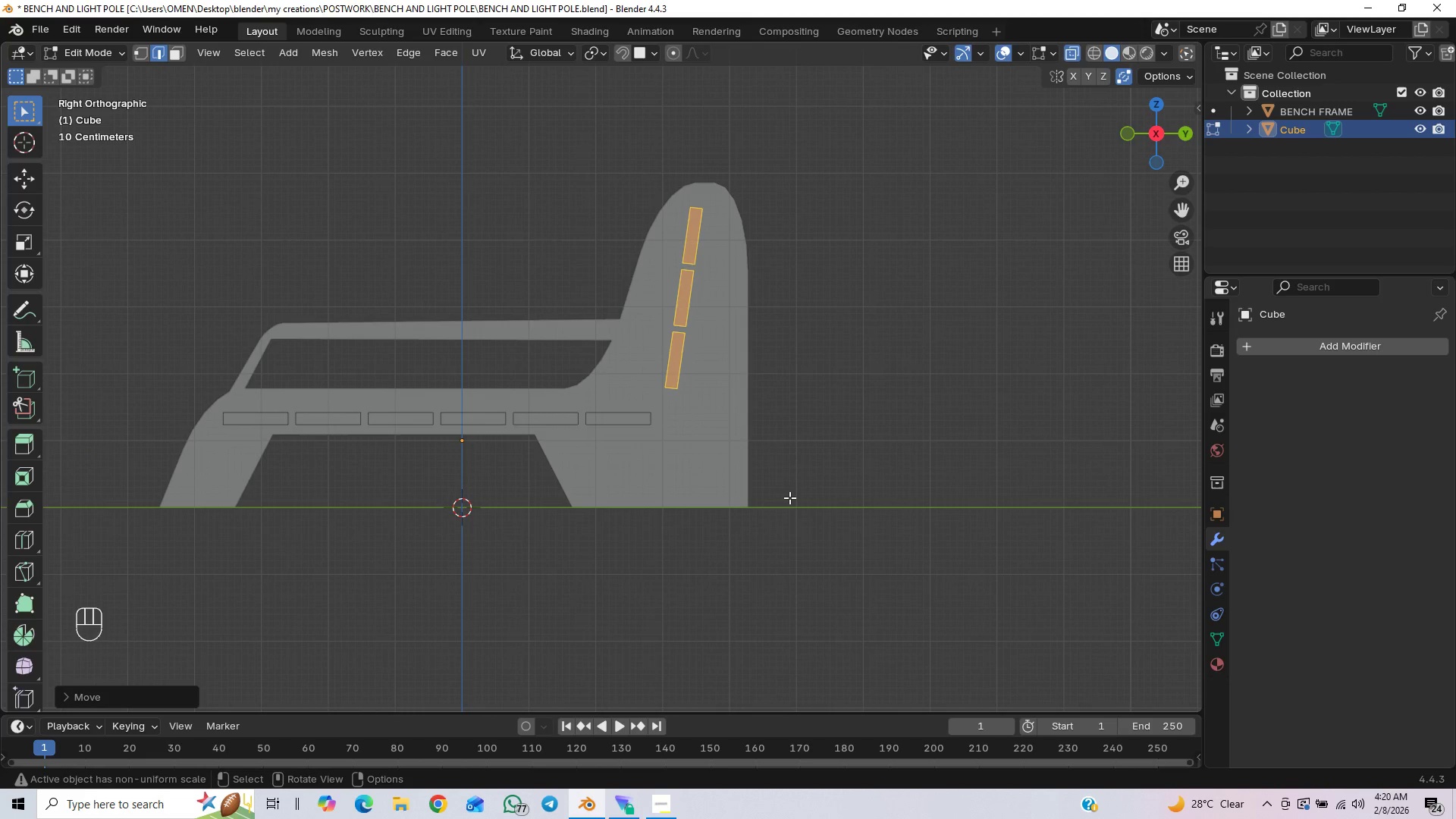 
type(rx)
 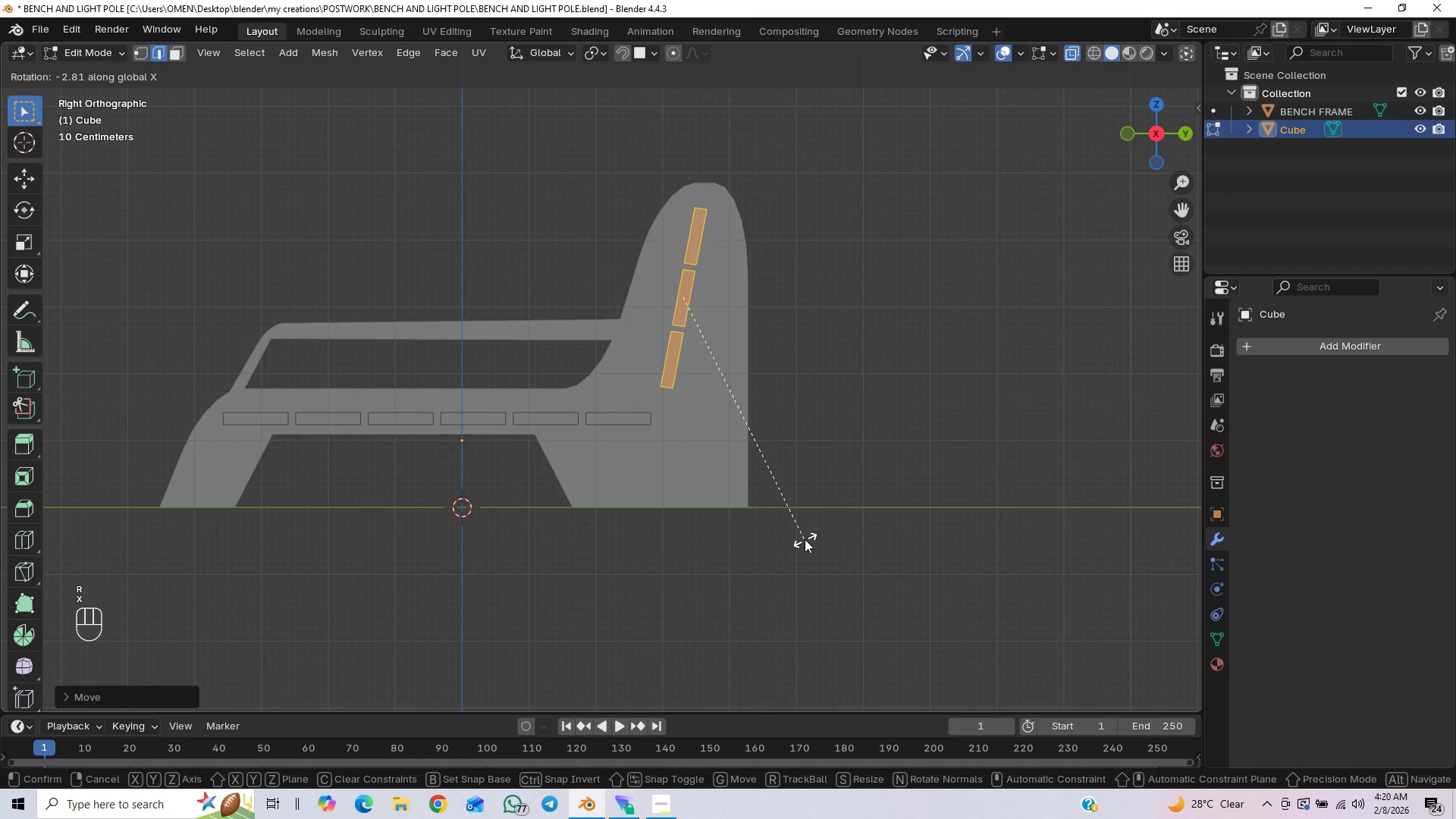 
left_click([805, 539])
 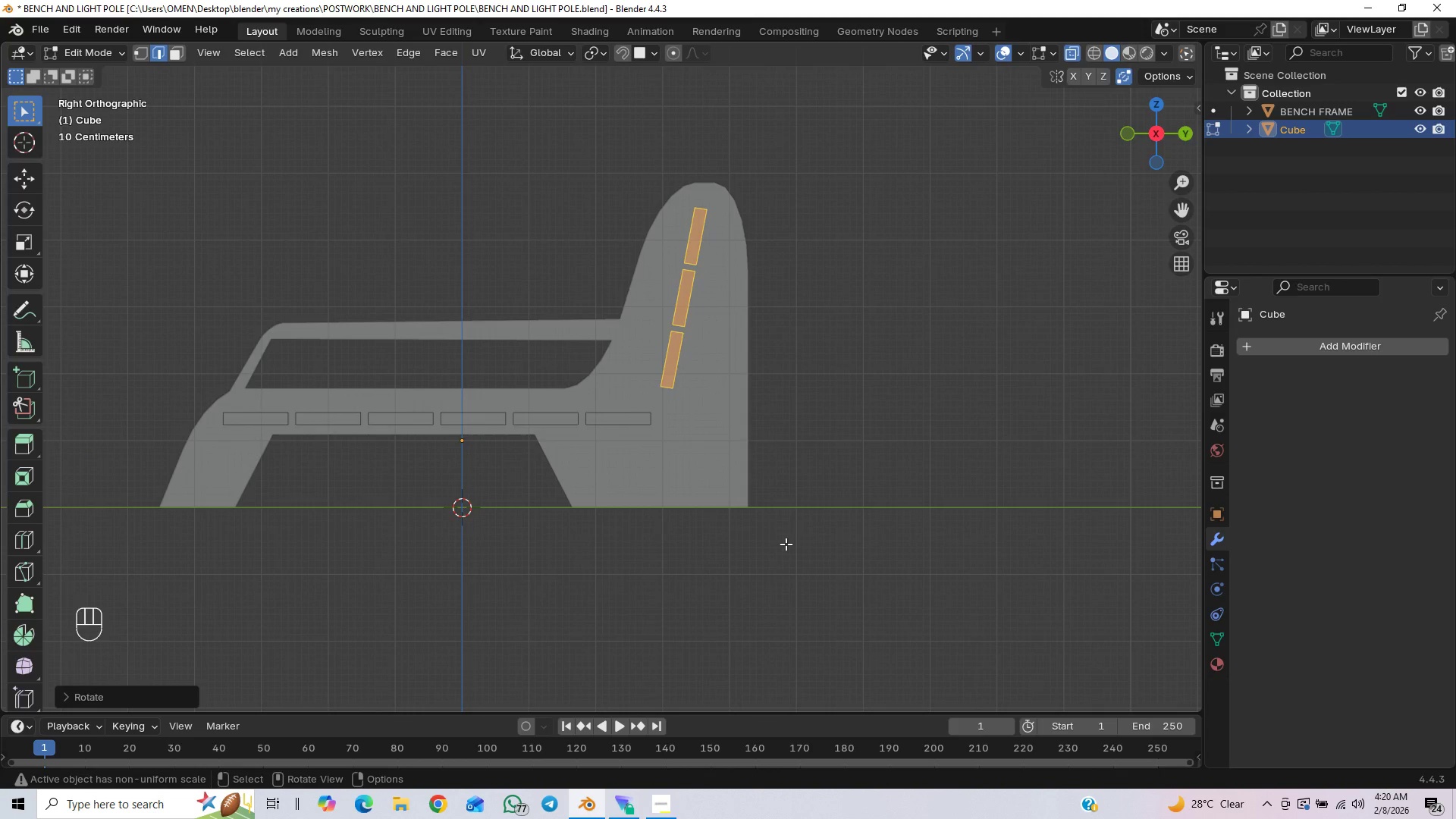 
scroll: coordinate [714, 472], scroll_direction: down, amount: 2.0
 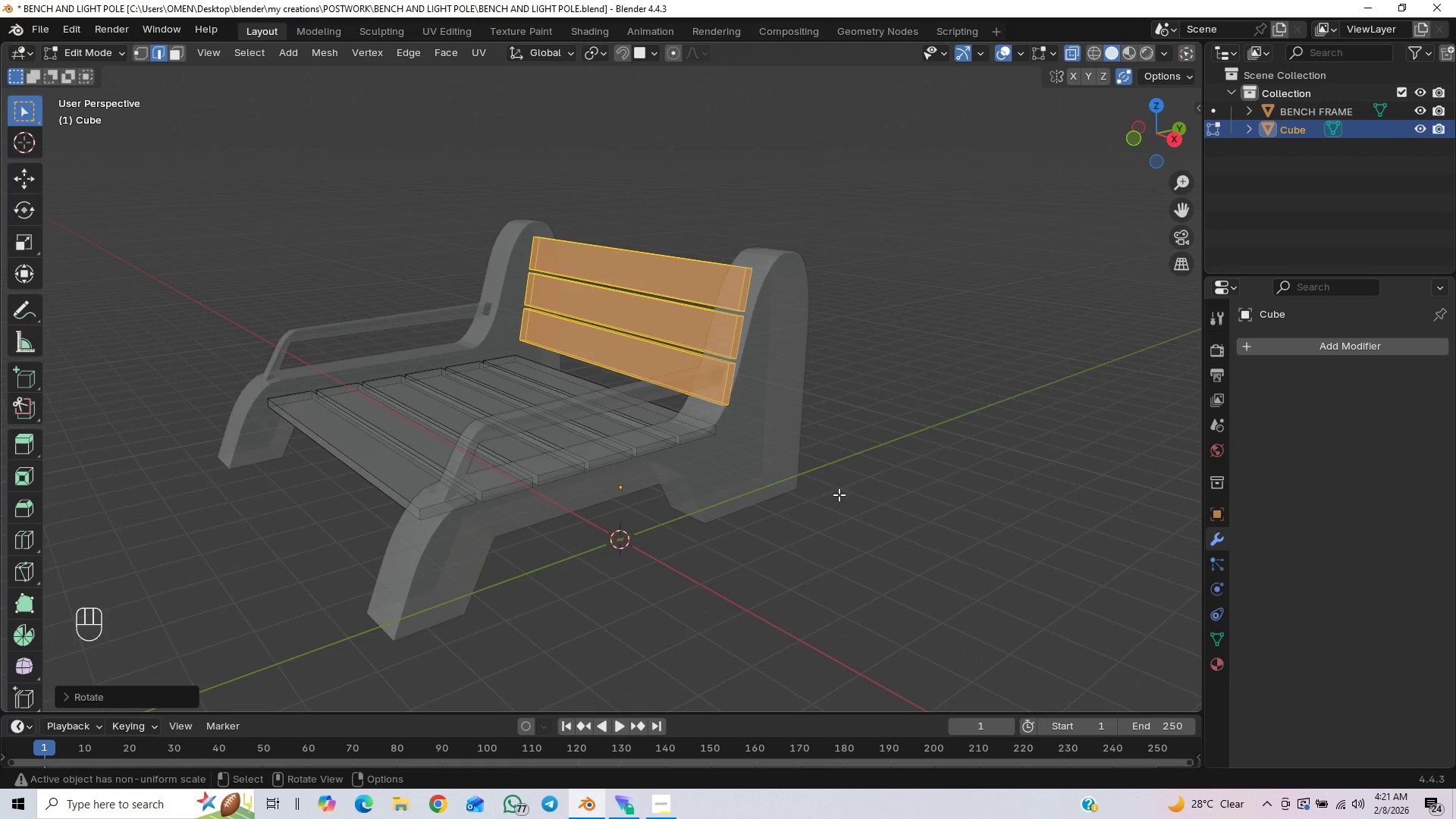 
key(Control+S)
 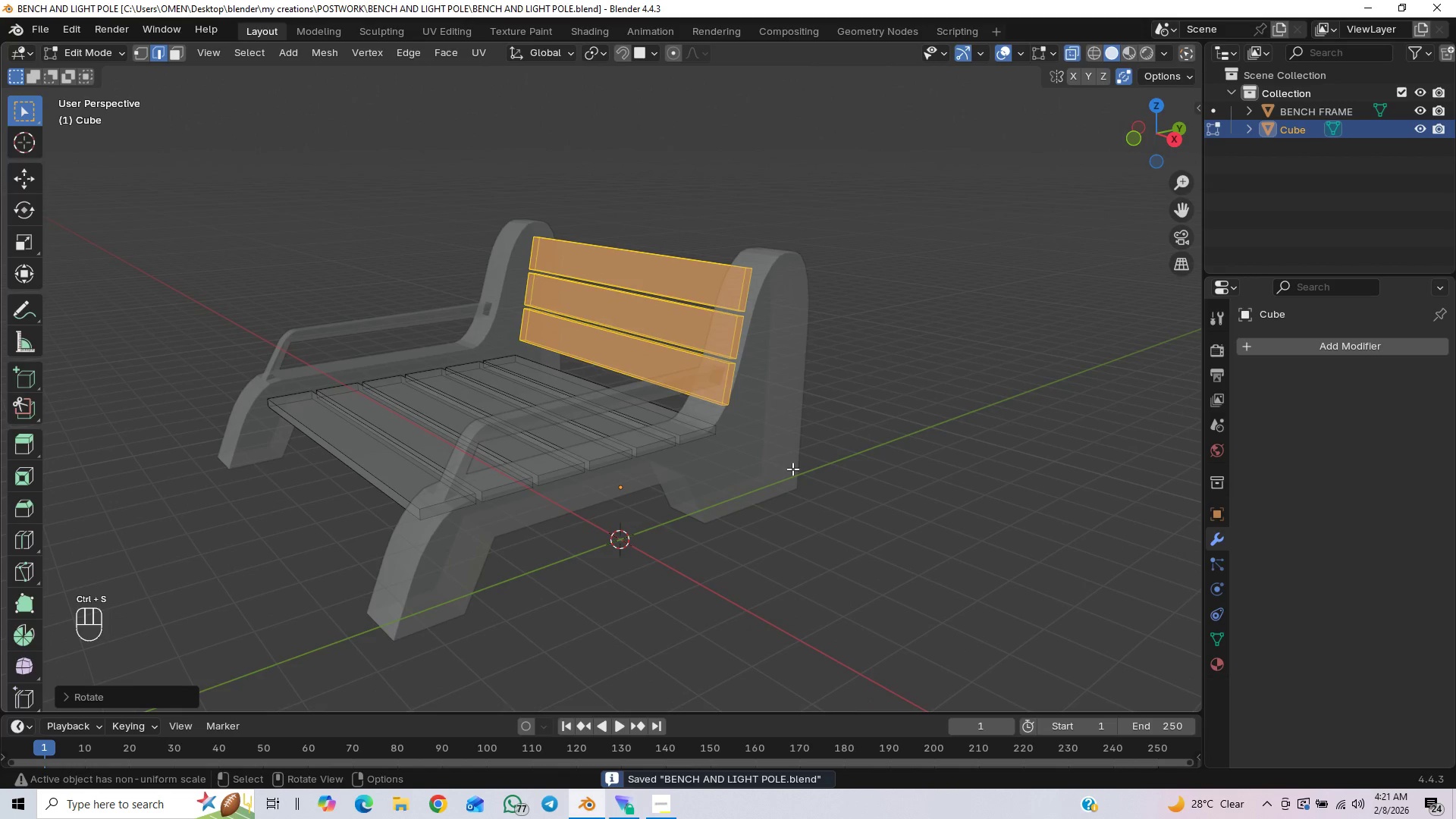 
scroll: coordinate [738, 378], scroll_direction: down, amount: 4.0
 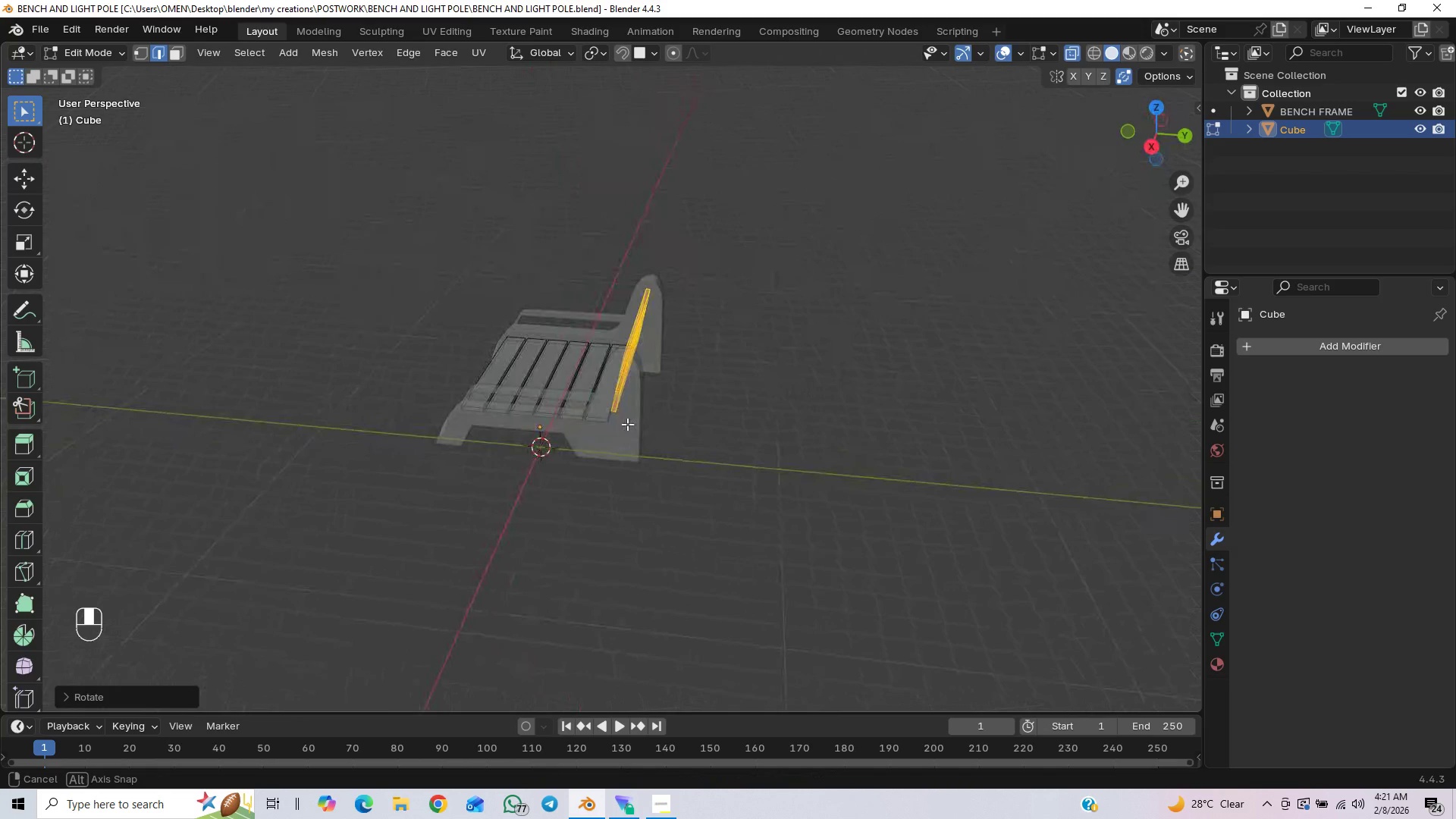 
wait(9.11)
 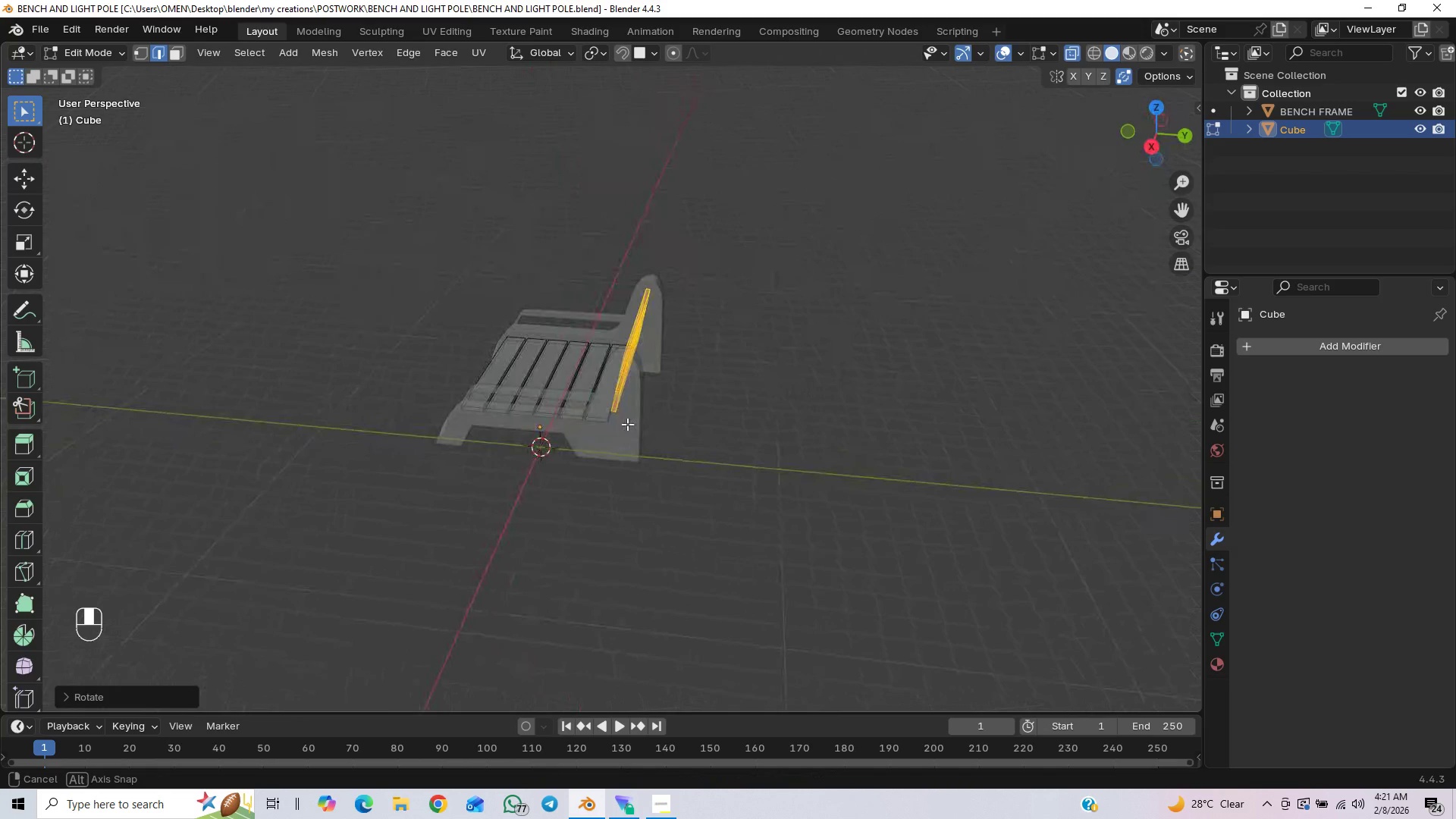 
key(Tab)
 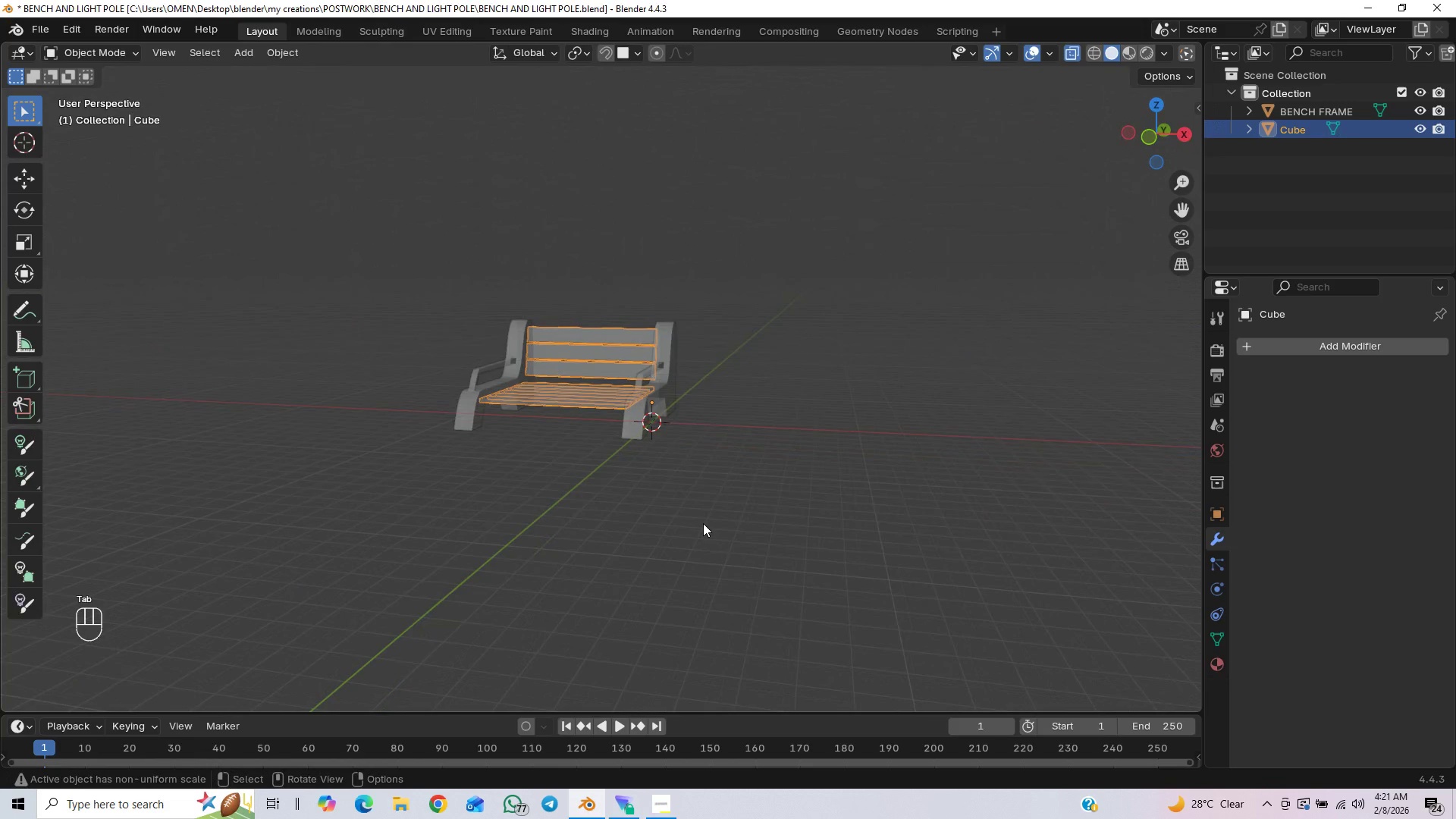 
scroll: coordinate [751, 575], scroll_direction: down, amount: 3.0
 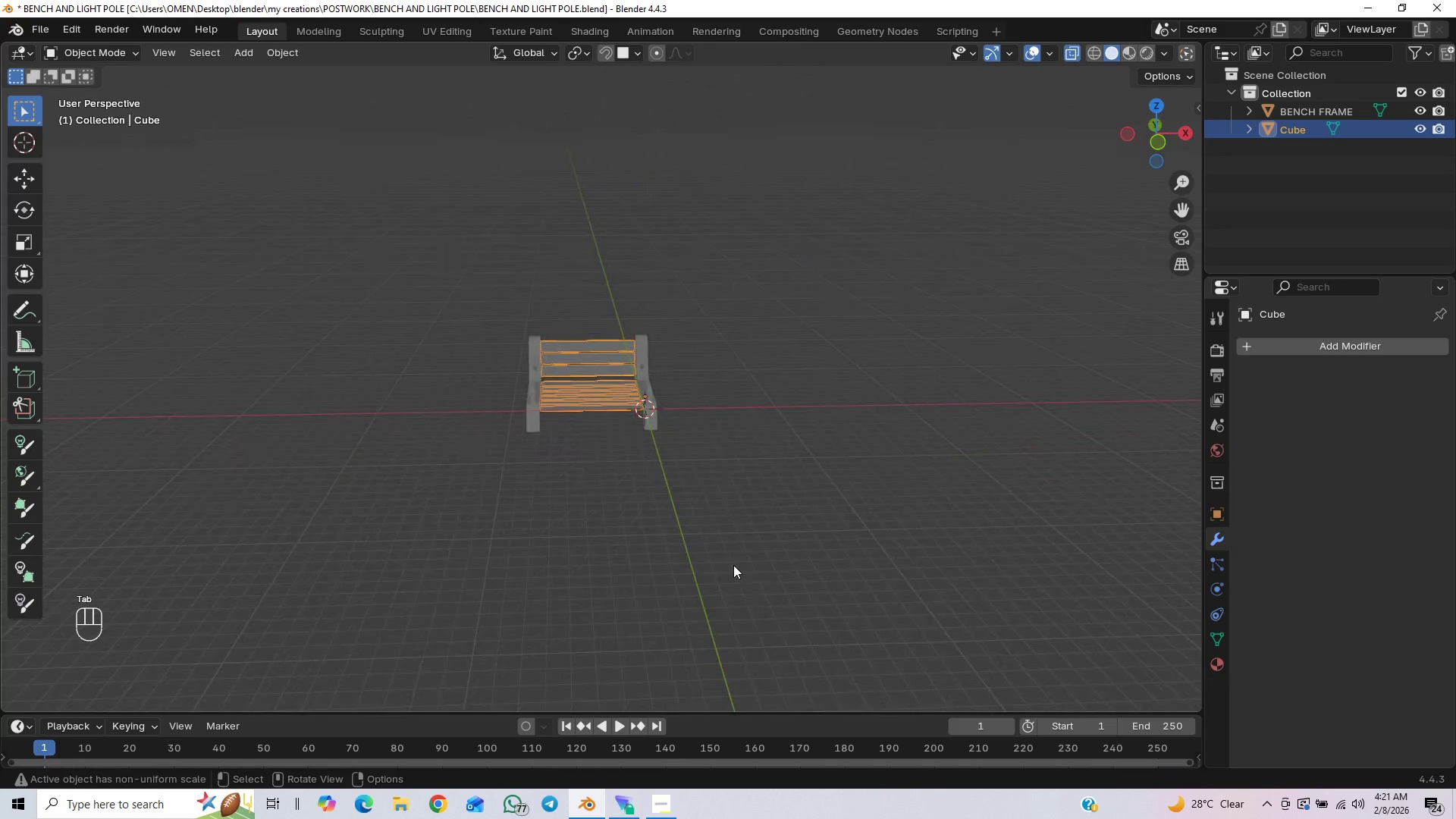 
key(Control+S)
 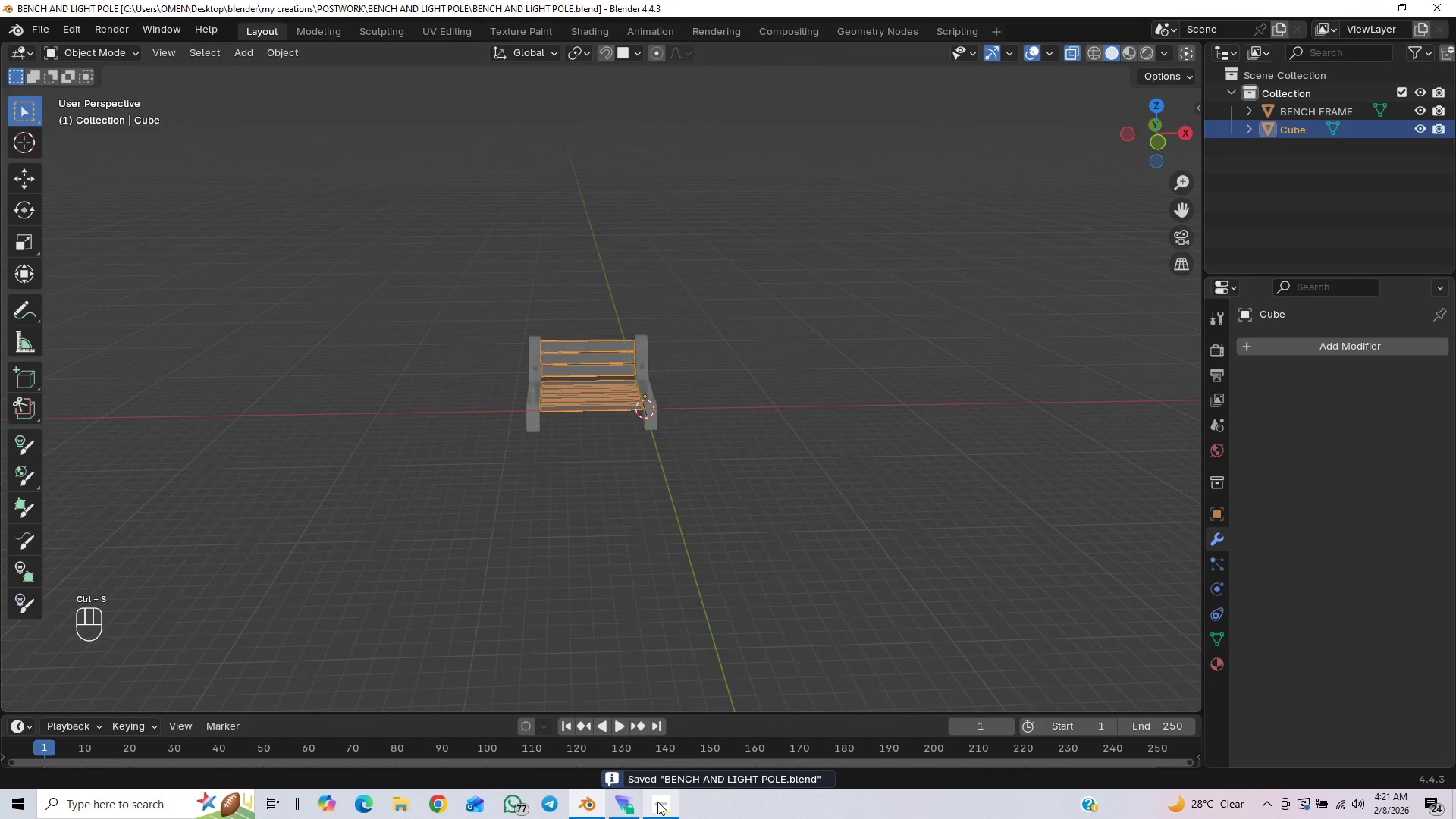 
left_click([658, 802])